 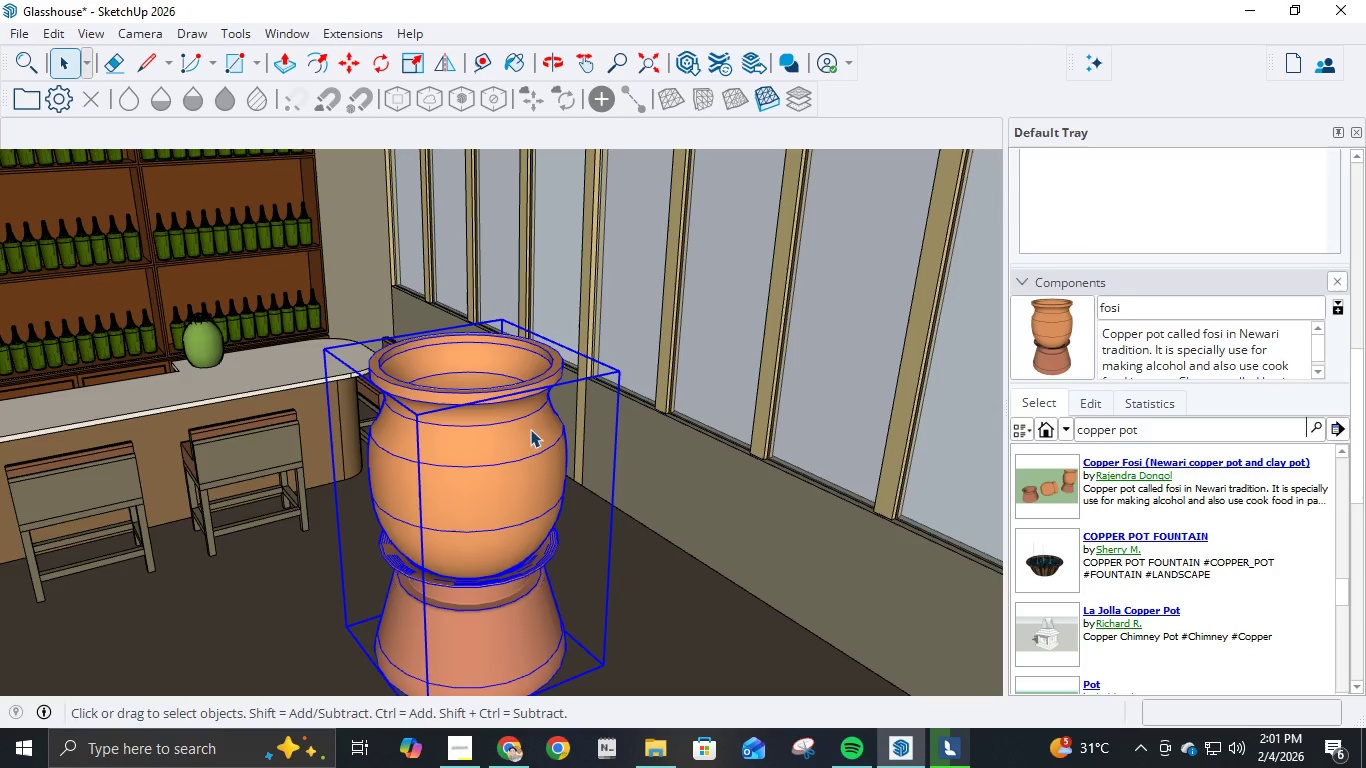 
hold_key(key=ShiftLeft, duration=0.91)
 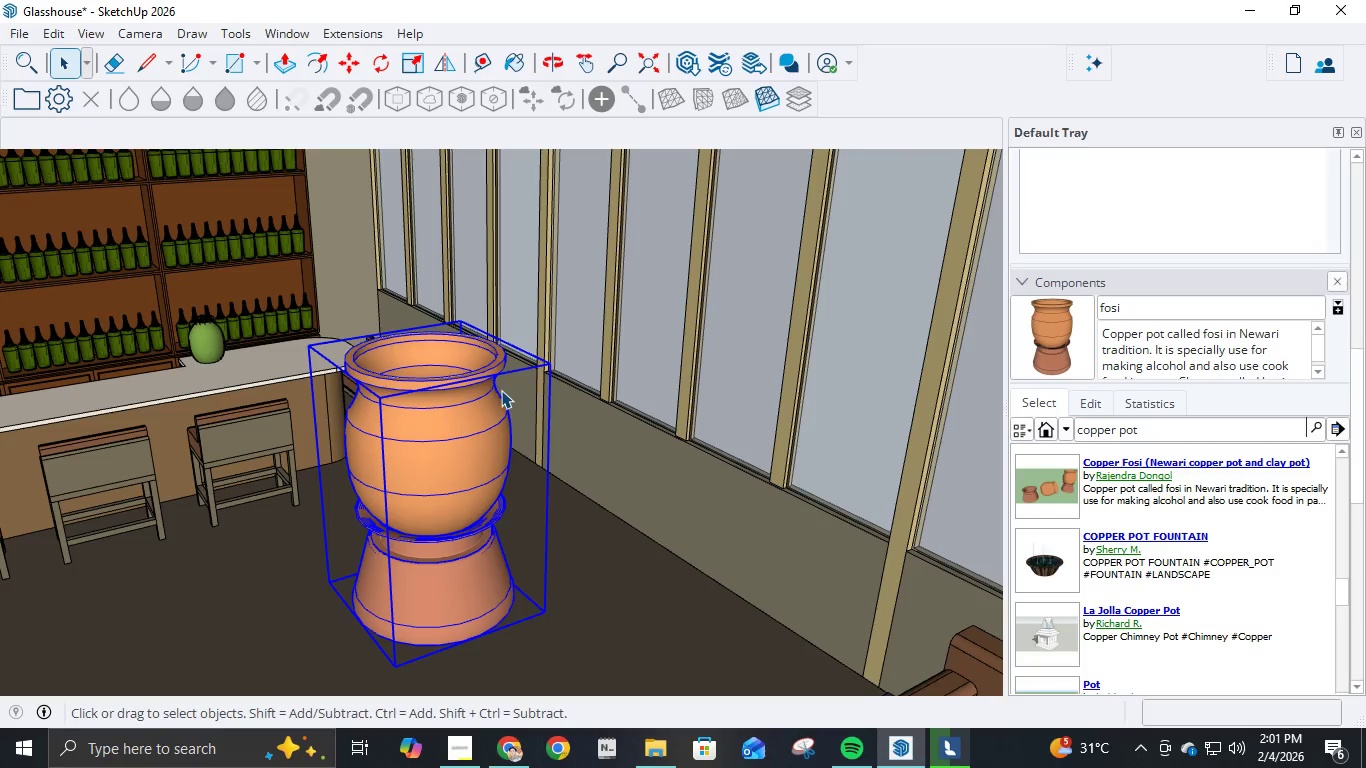 
hold_key(key=ShiftLeft, duration=1.5)
scroll: coordinate [502, 393], scroll_direction: down, amount: 2.0
 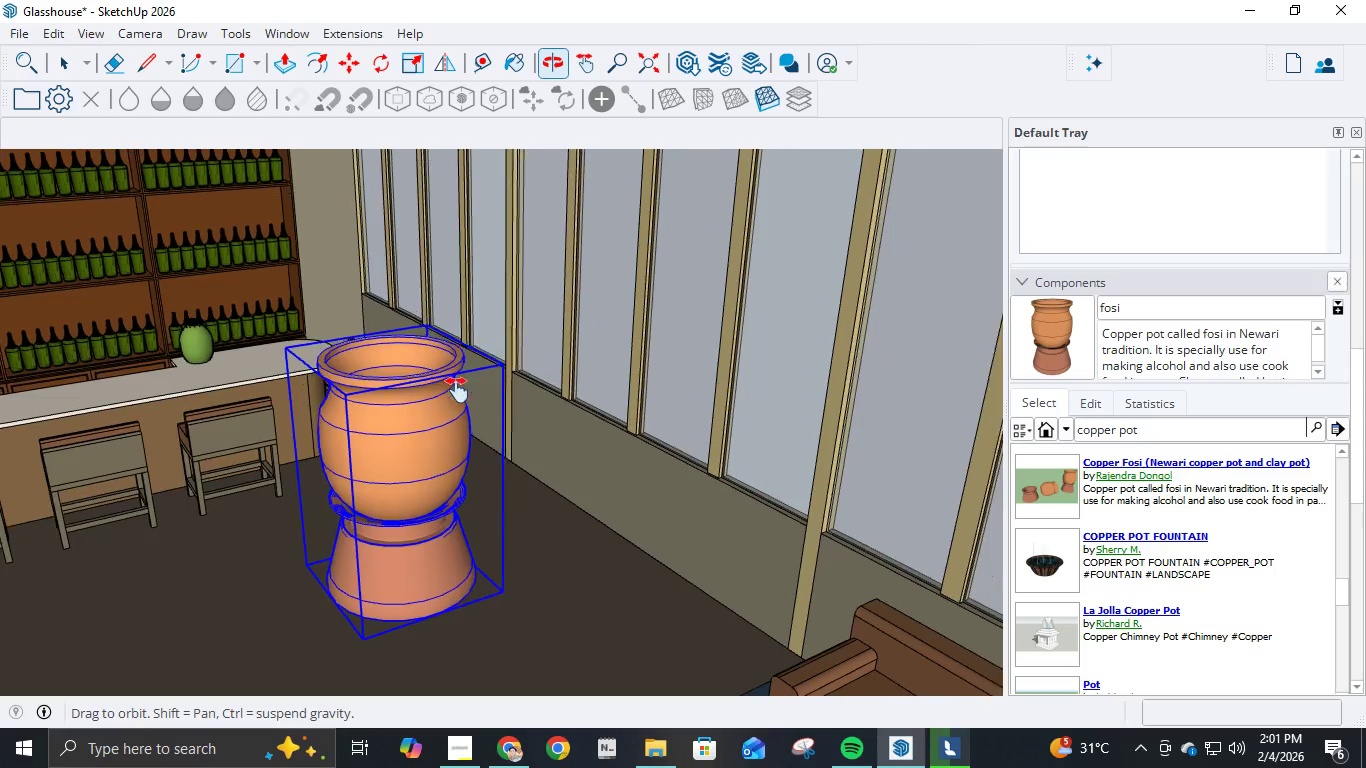 
hold_key(key=ShiftLeft, duration=0.86)
 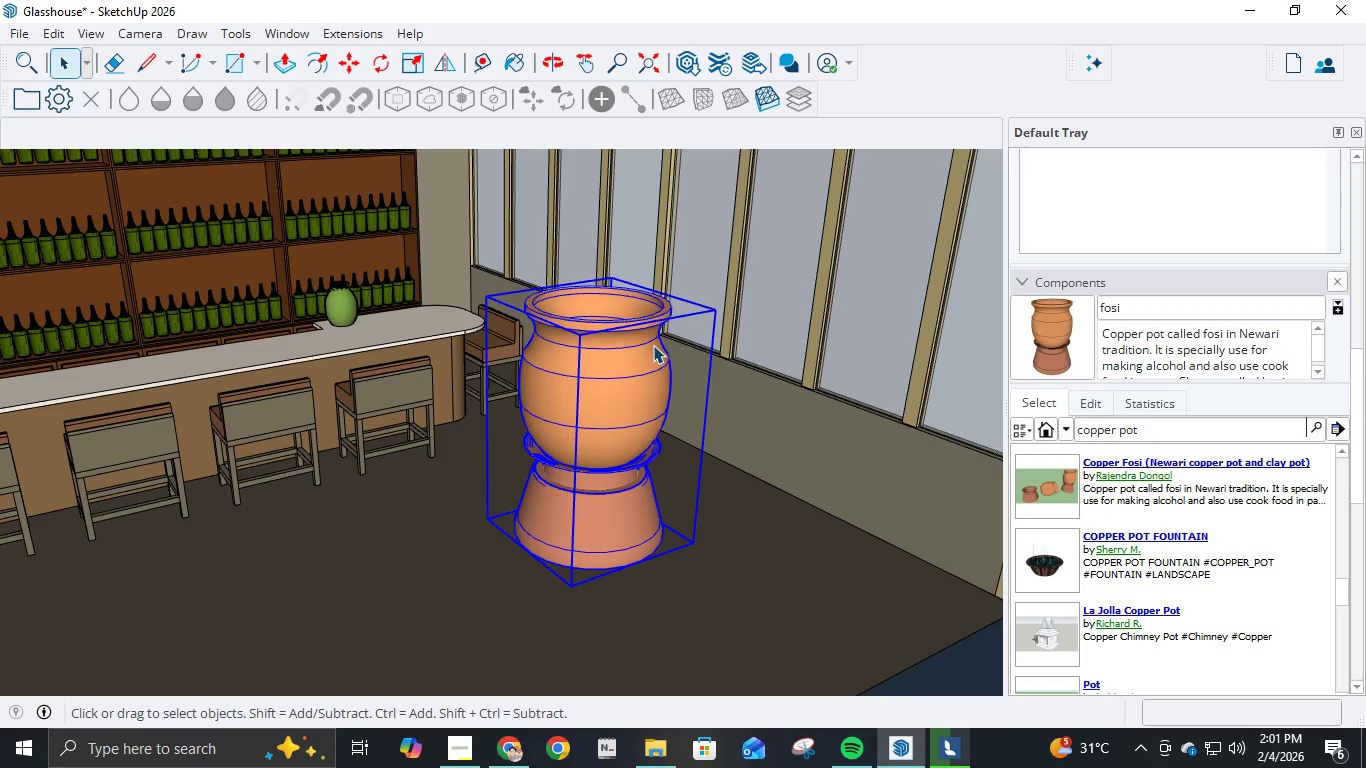 
hold_key(key=ShiftLeft, duration=10.83)
scroll: coordinate [659, 360], scroll_direction: down, amount: 2.0
 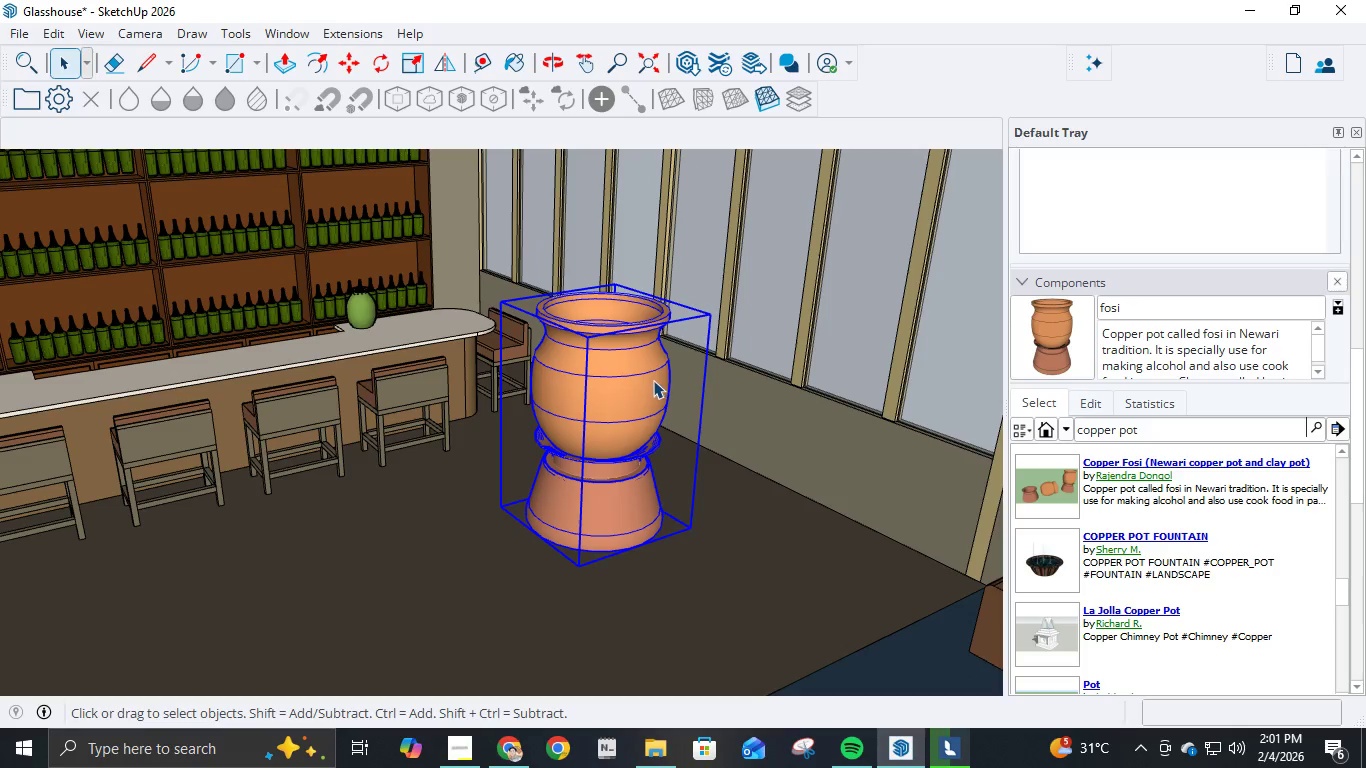 
left_click([653, 380])
 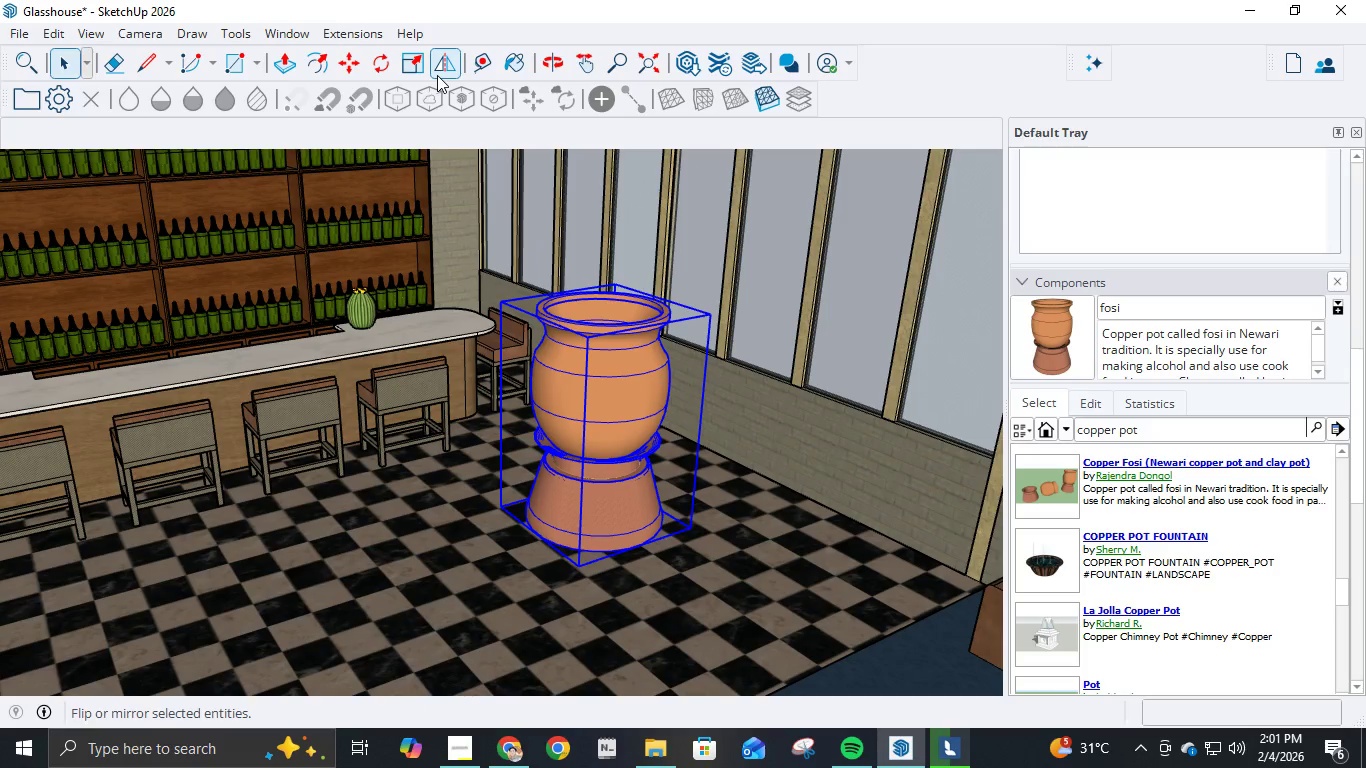 
left_click([419, 72])
 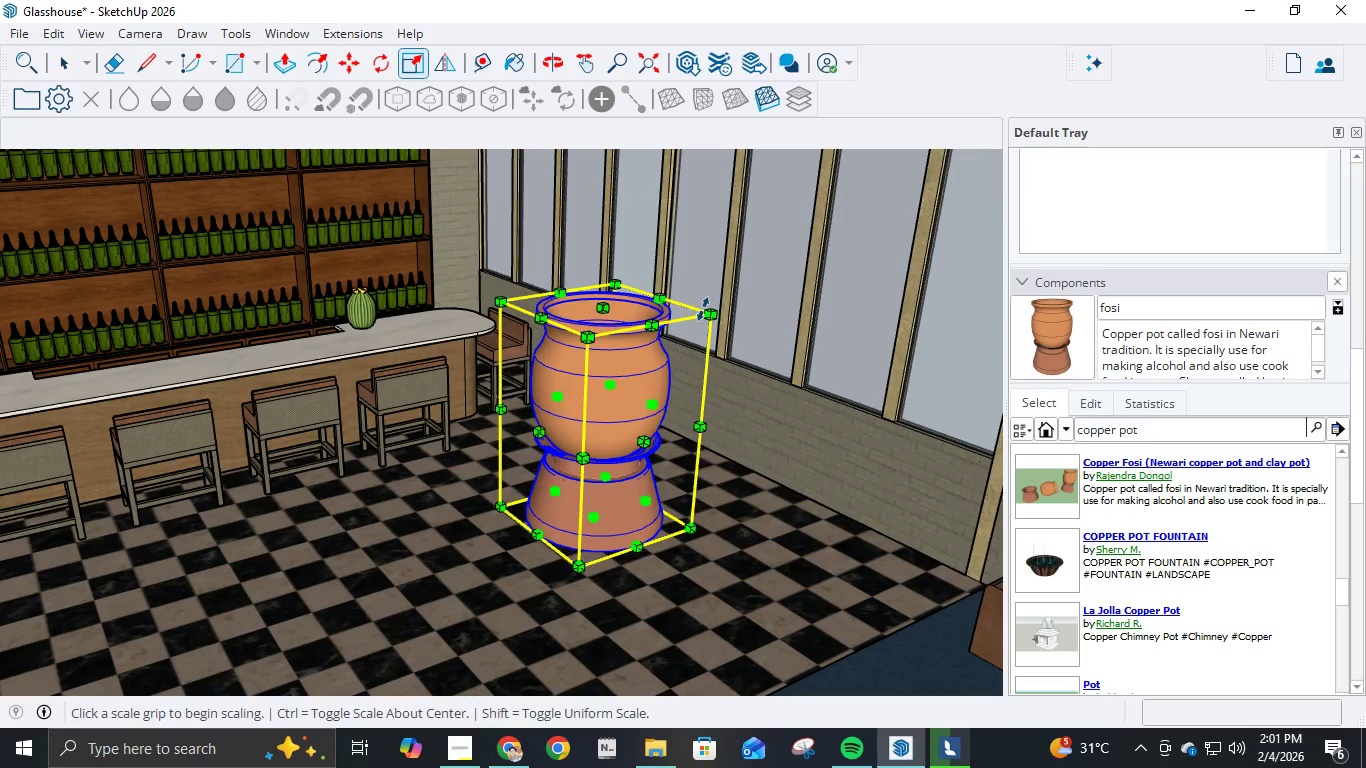 
left_click_drag(start_coordinate=[712, 312], to_coordinate=[643, 415])
 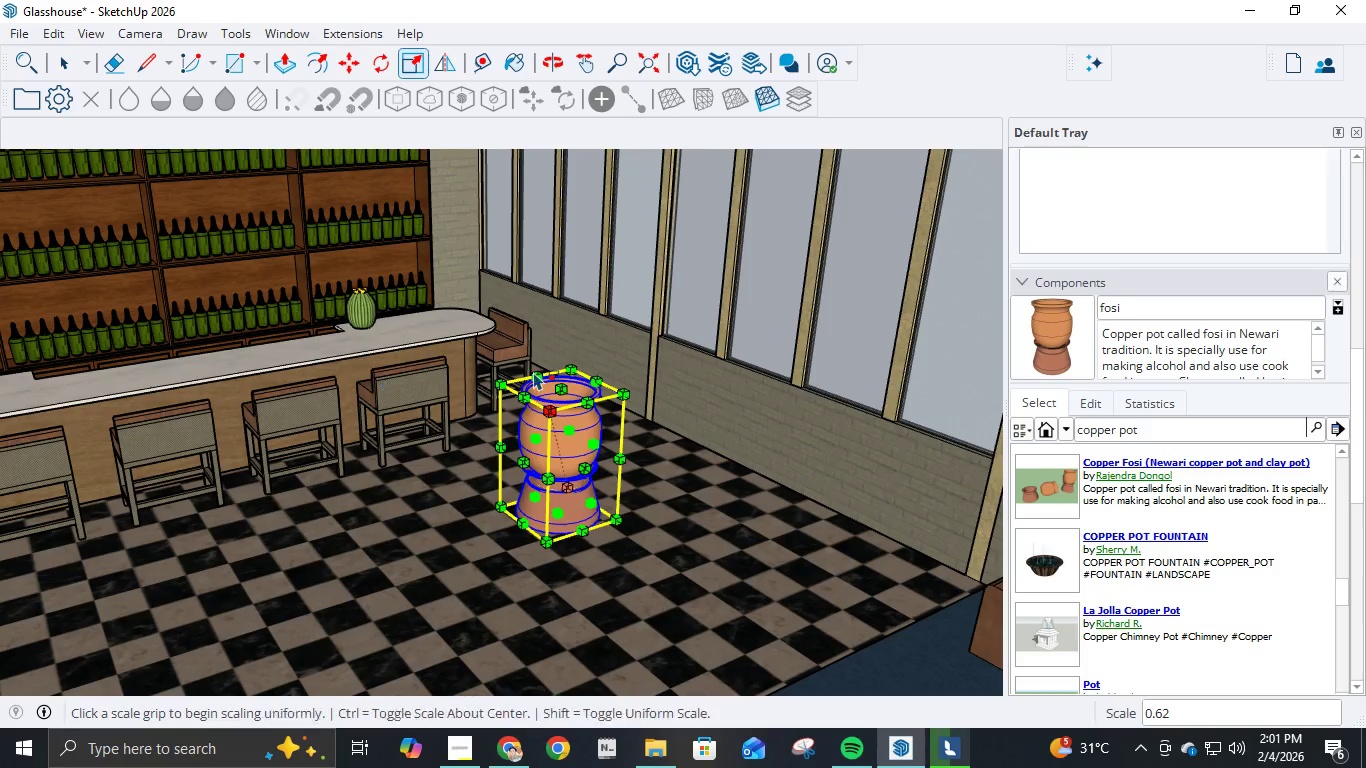 
scroll: coordinate [533, 372], scroll_direction: down, amount: 2.0
 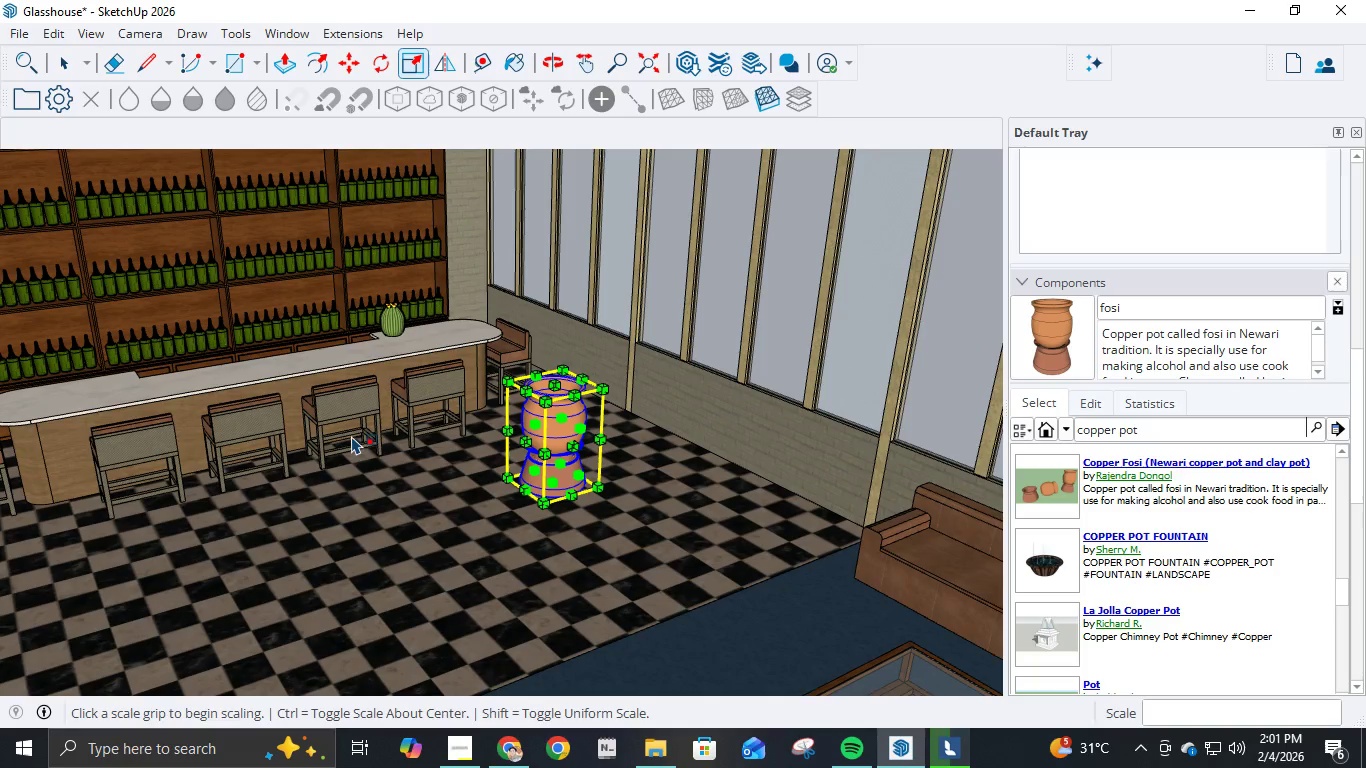 
hold_key(key=ShiftLeft, duration=1.5)
 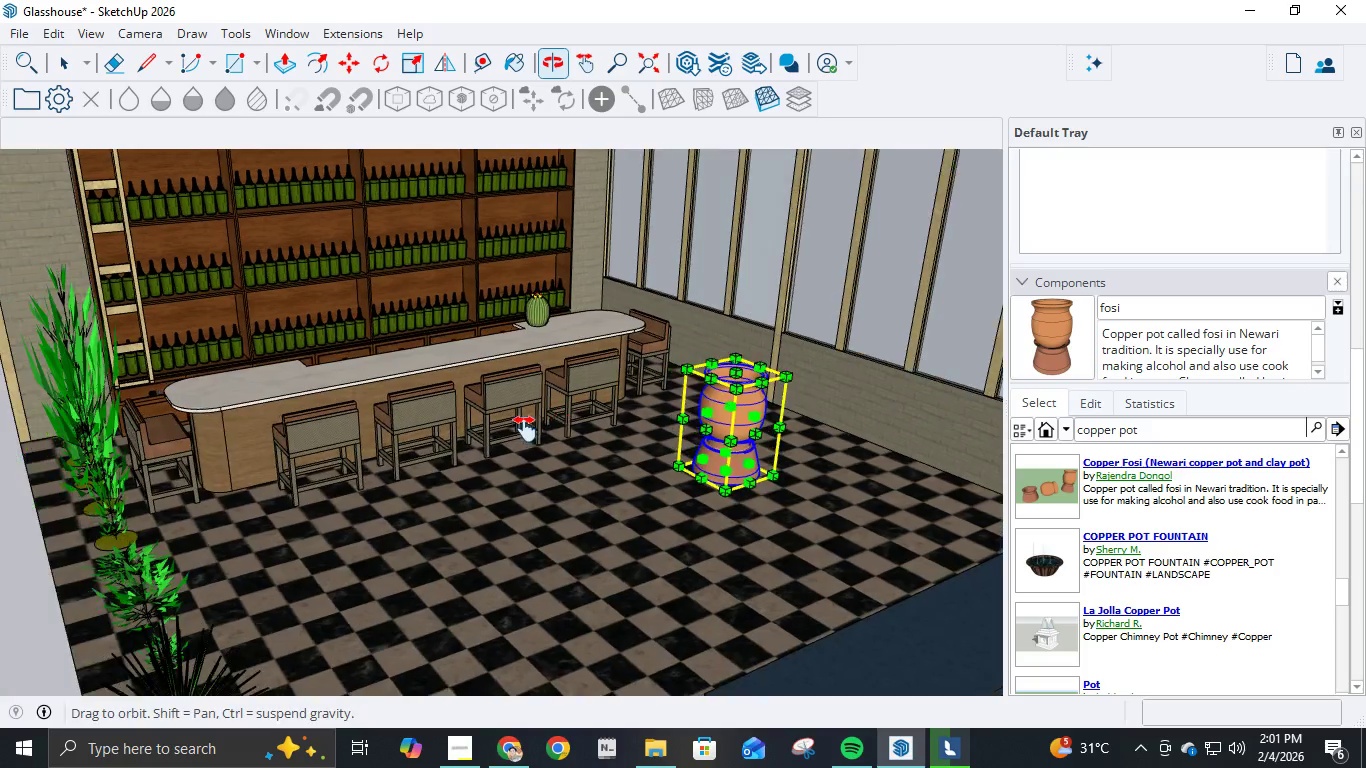 
key(Shift+ShiftLeft)
 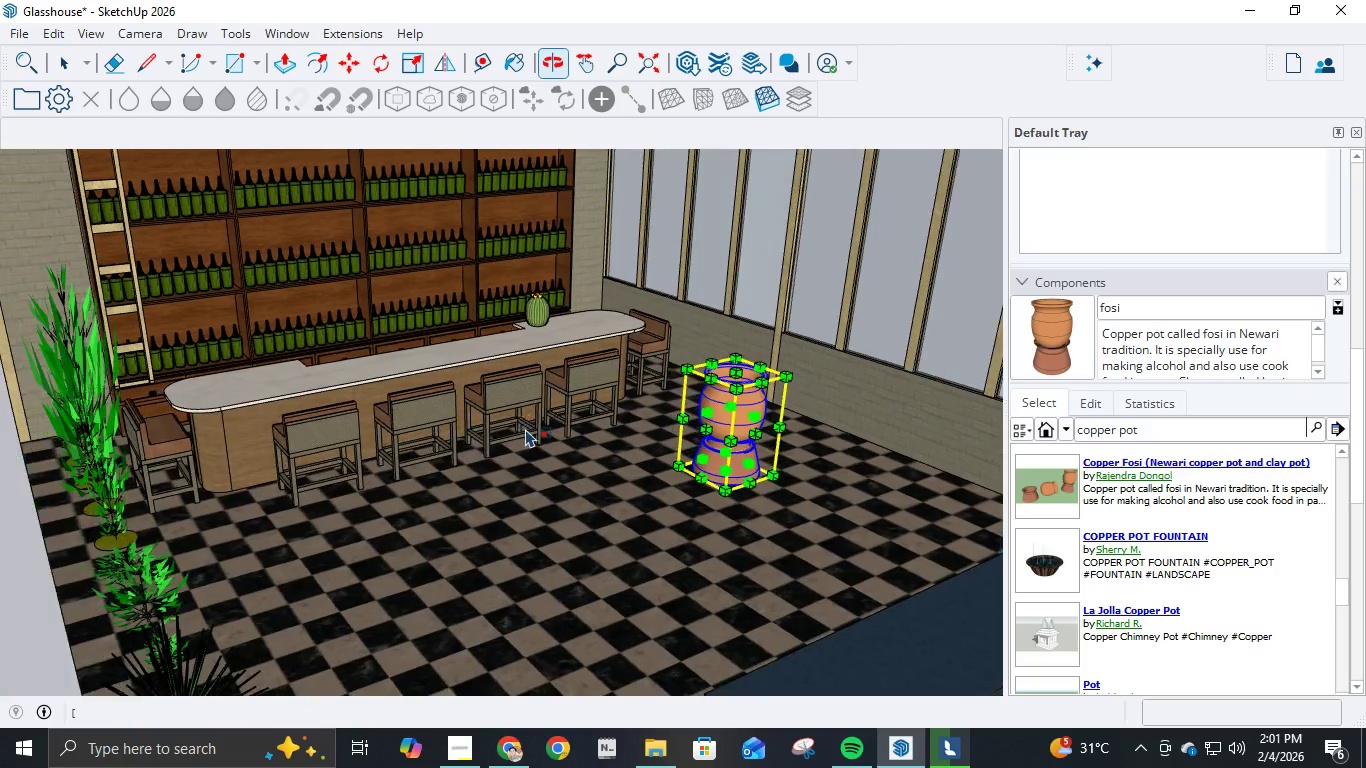 
key(Shift+ShiftLeft)
 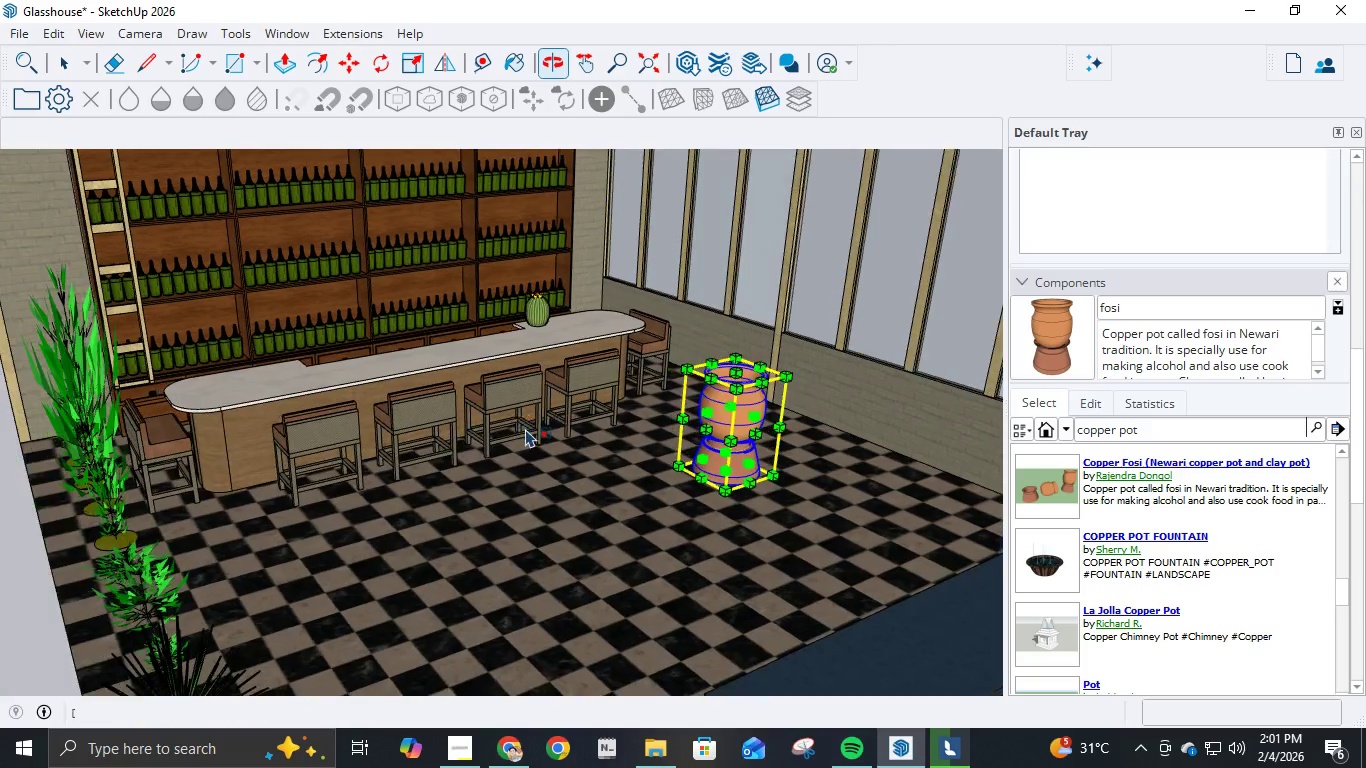 
key(Shift+ShiftLeft)
 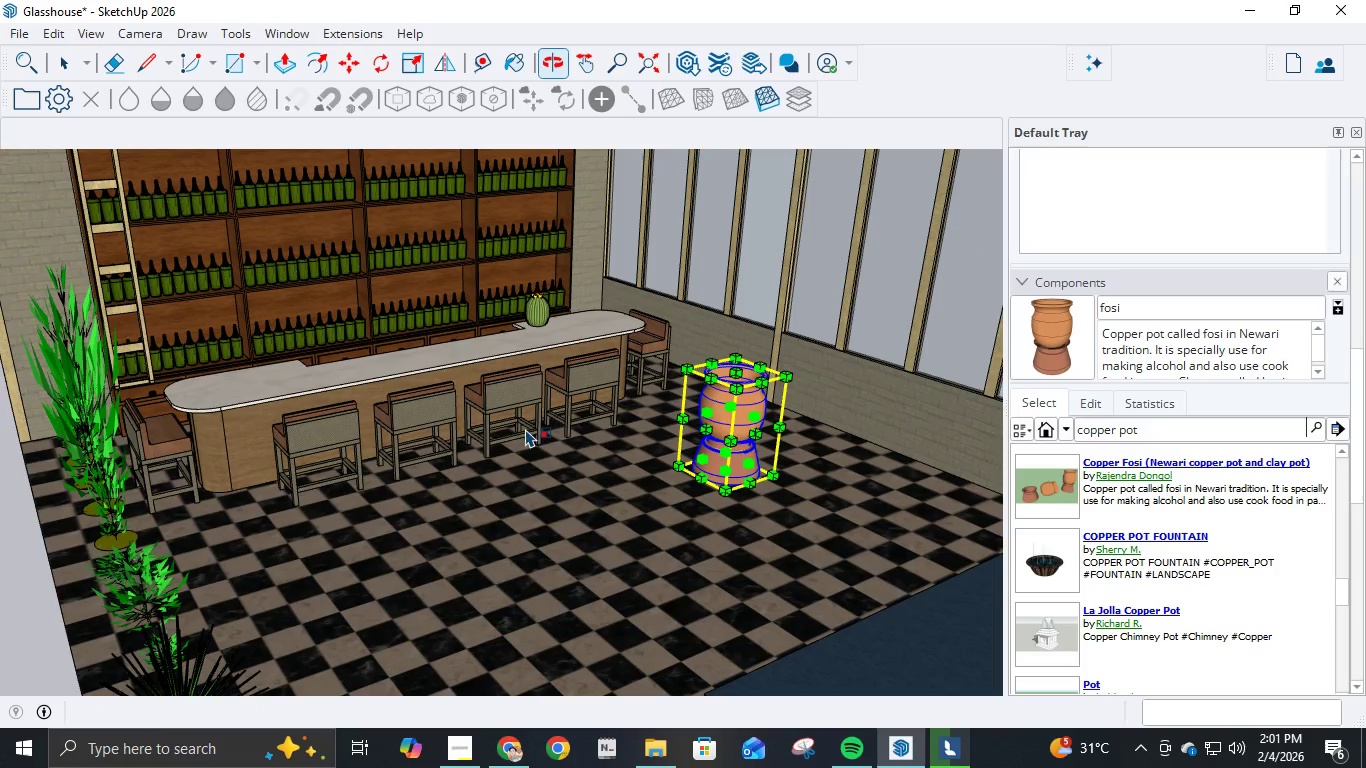 
key(Shift+ShiftLeft)
 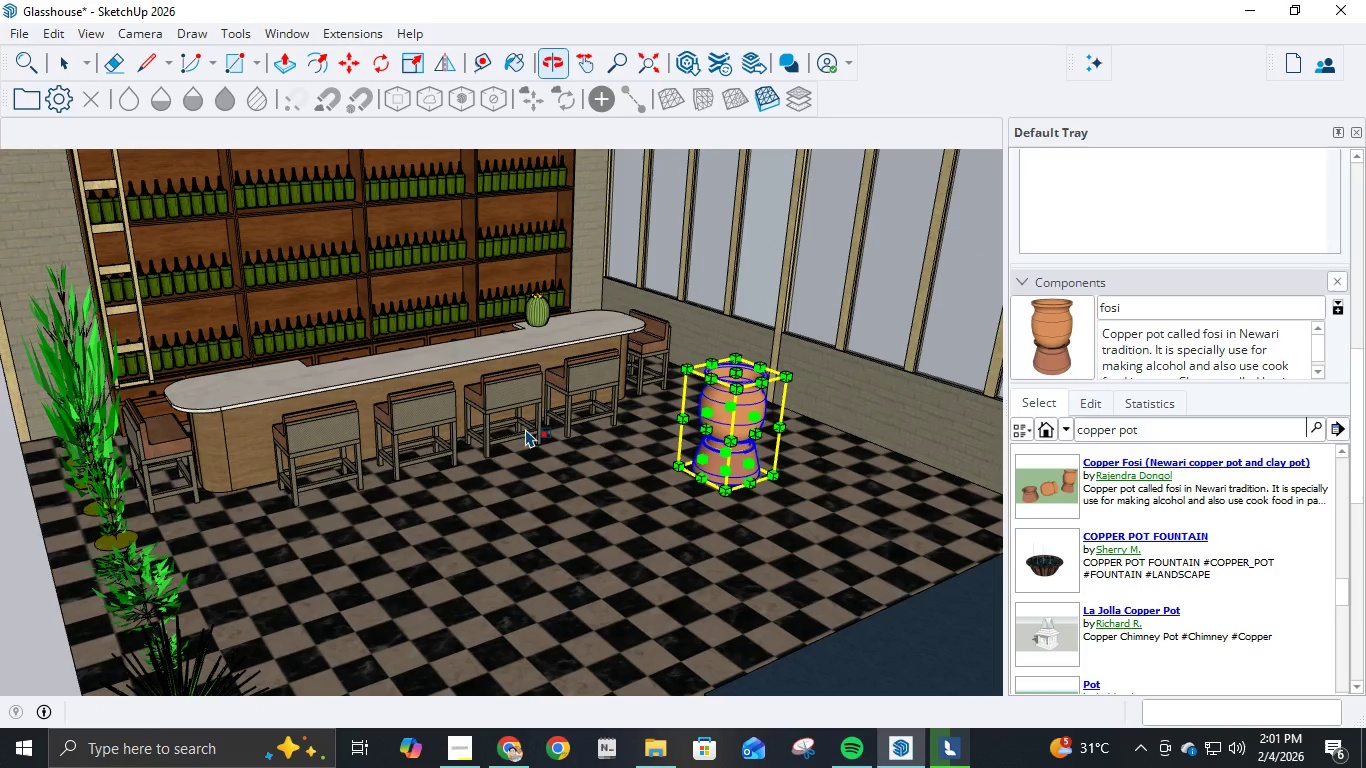 
key(Shift+ShiftLeft)
 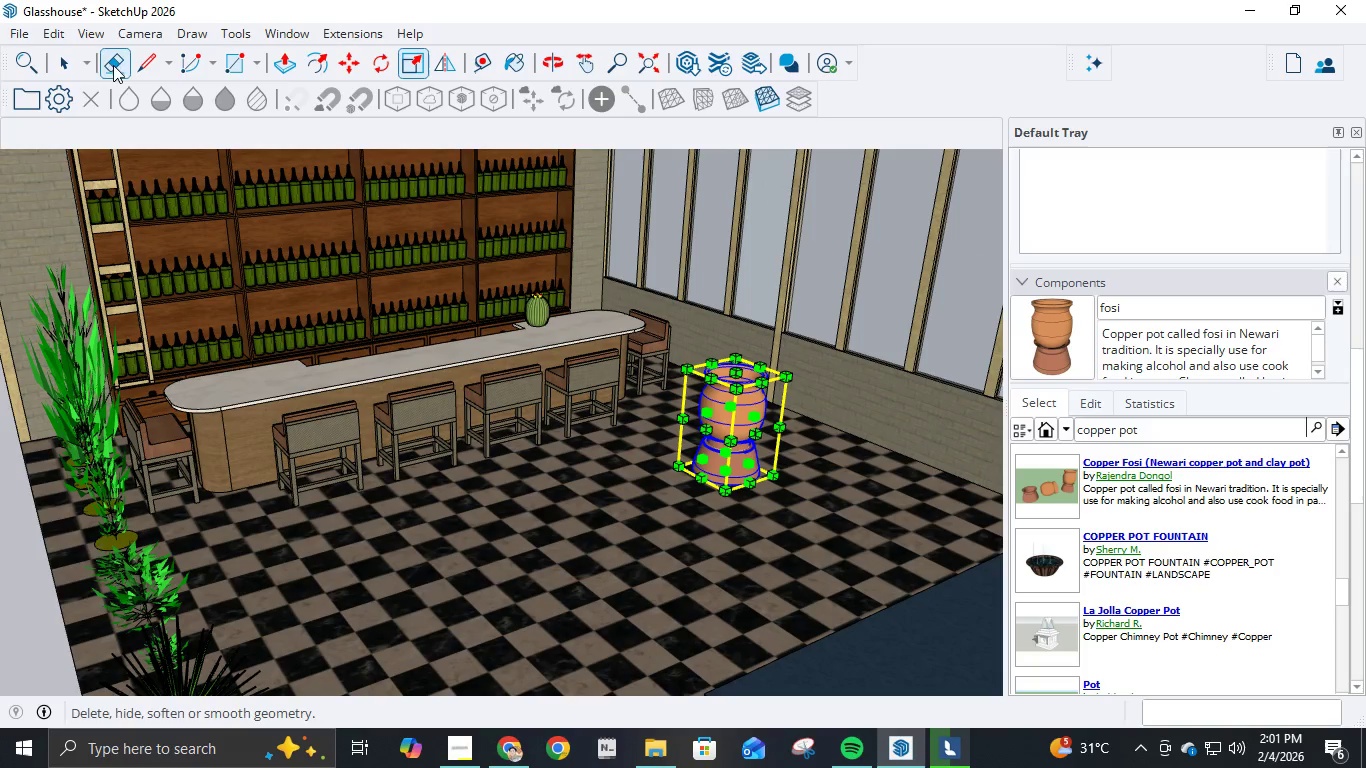 
left_click([77, 64])
 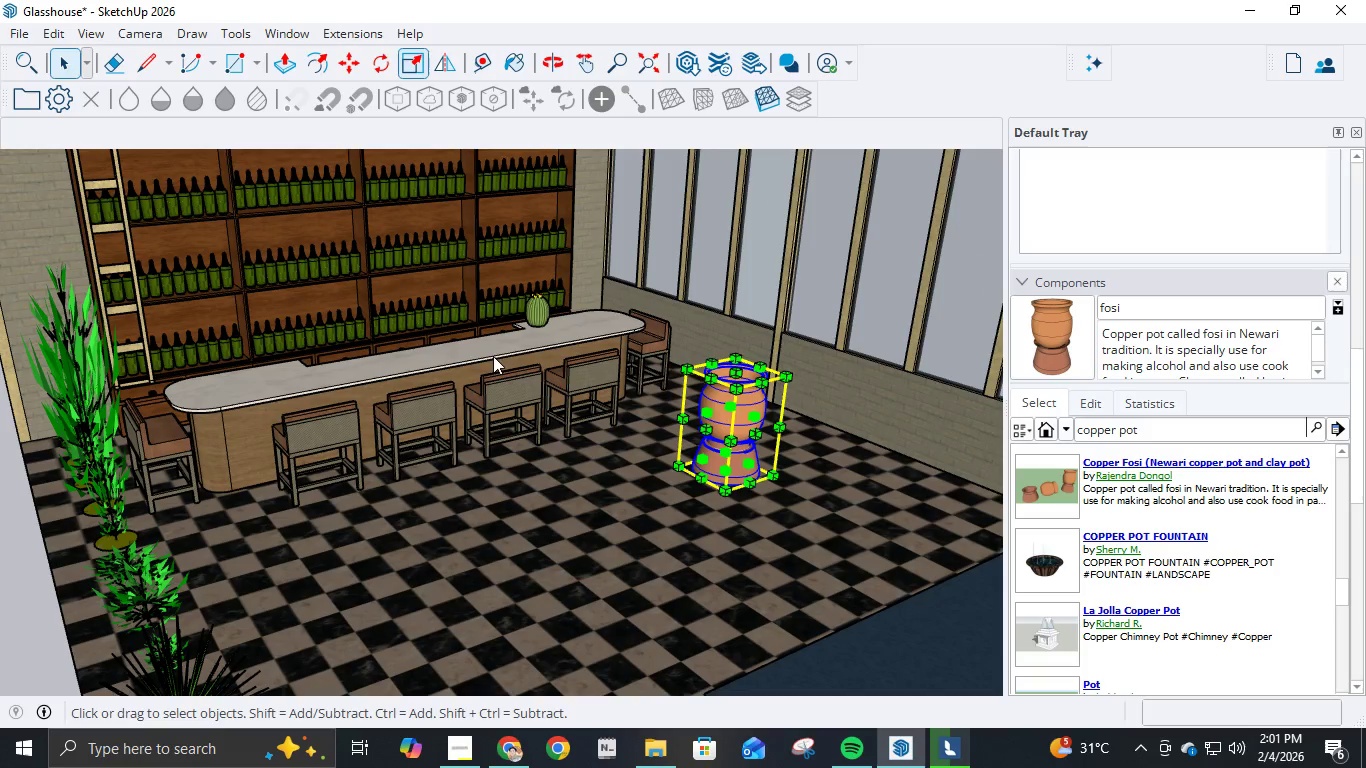 
left_click([500, 382])
 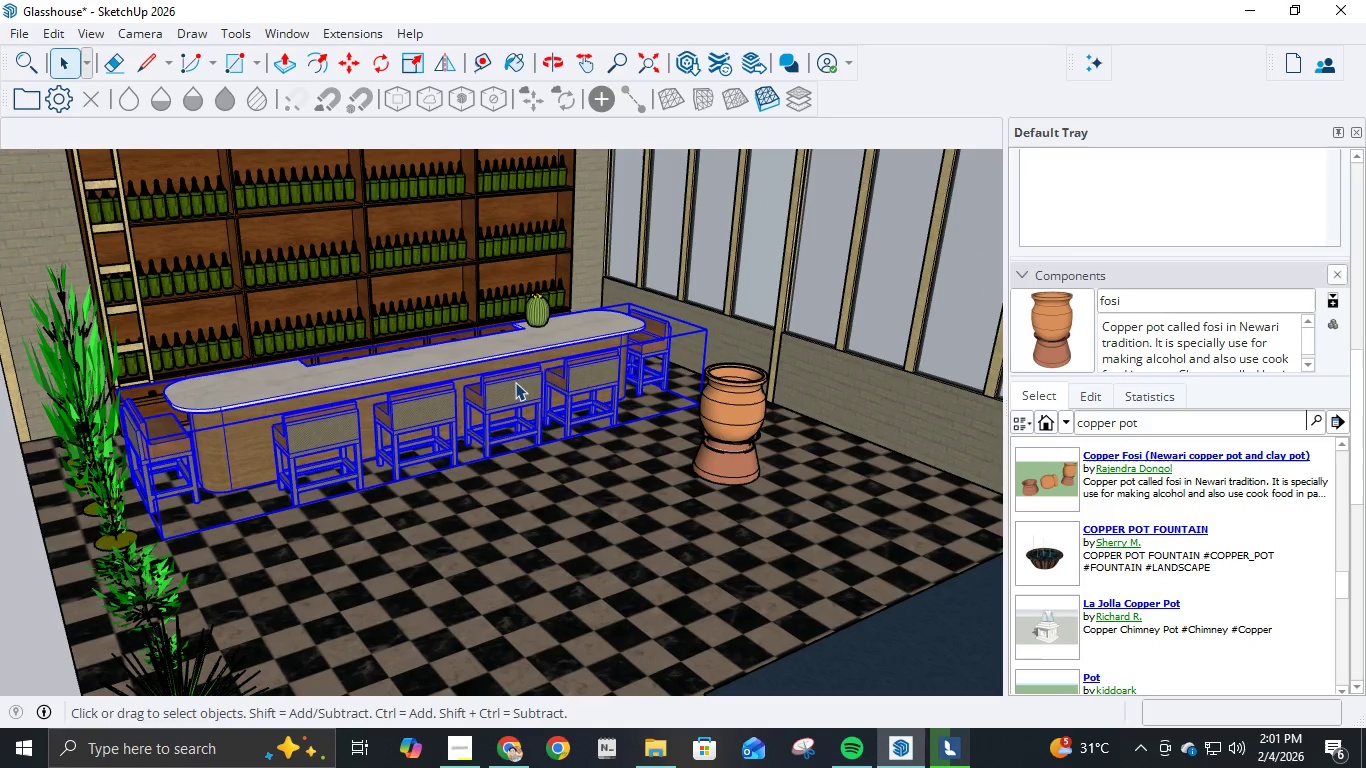 
right_click([603, 379])
 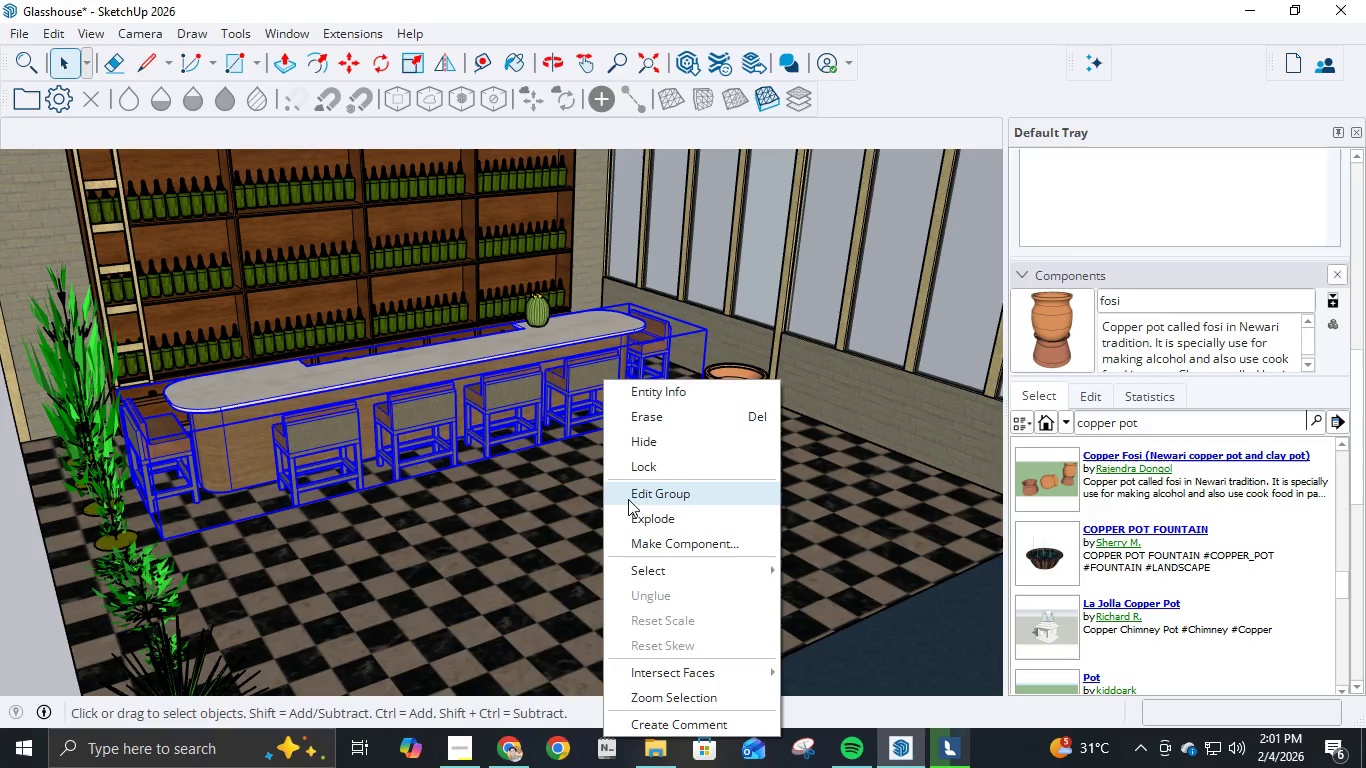 
left_click([634, 499])
 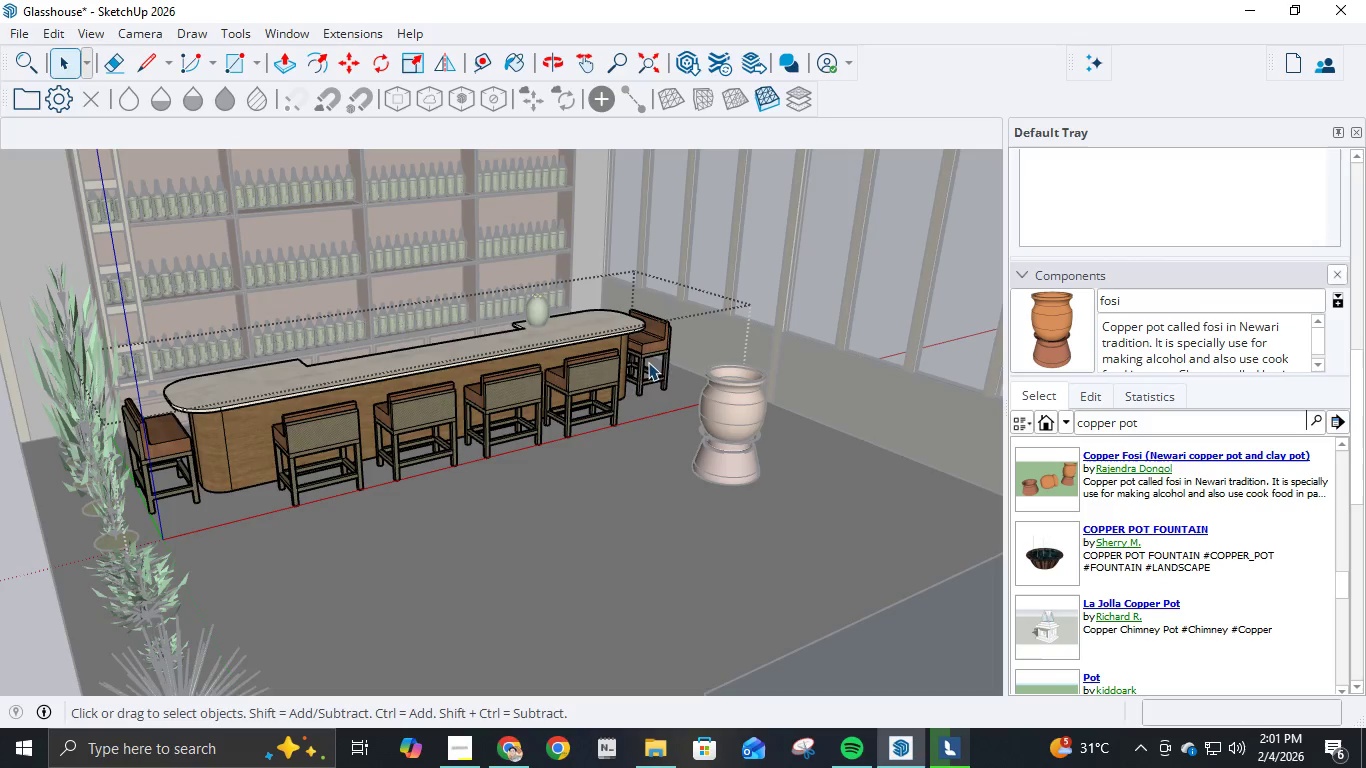 
left_click([664, 349])
 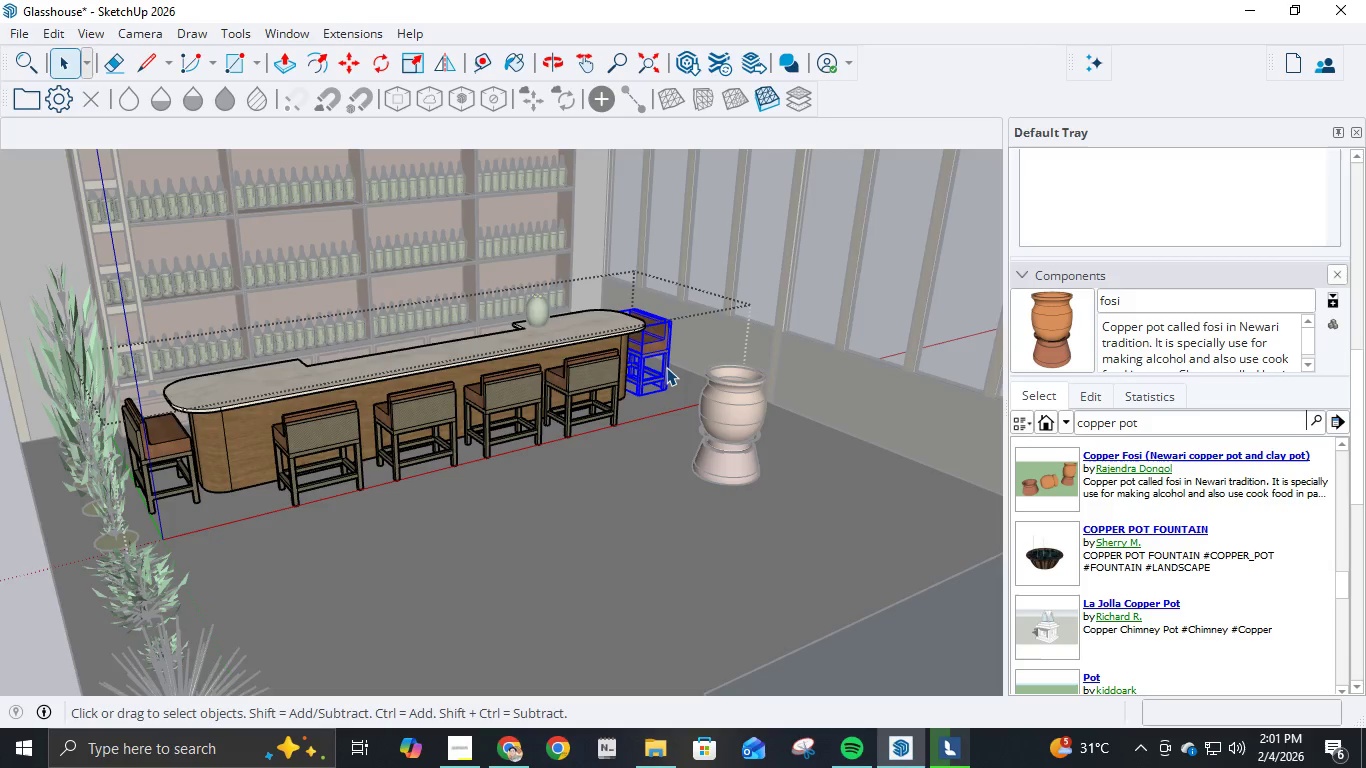 
key(Delete)
 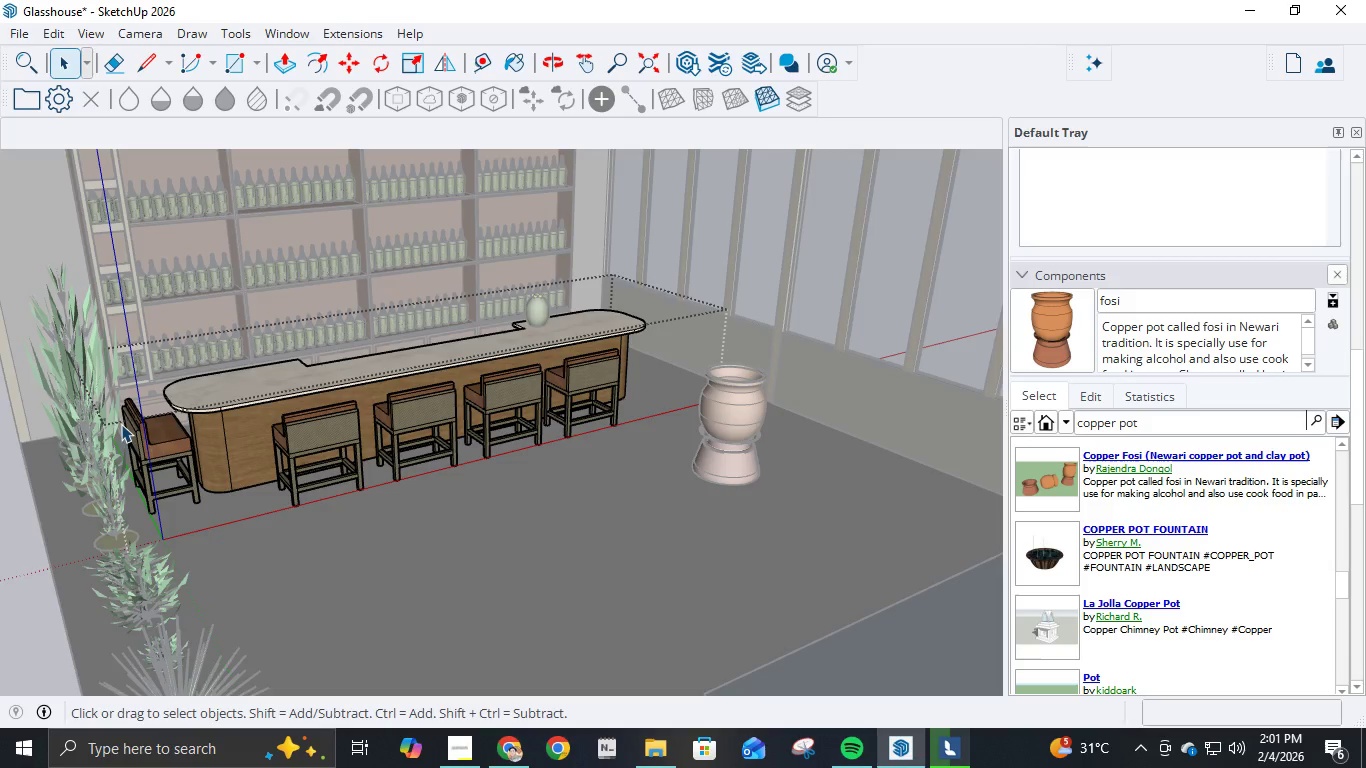 
left_click([164, 437])
 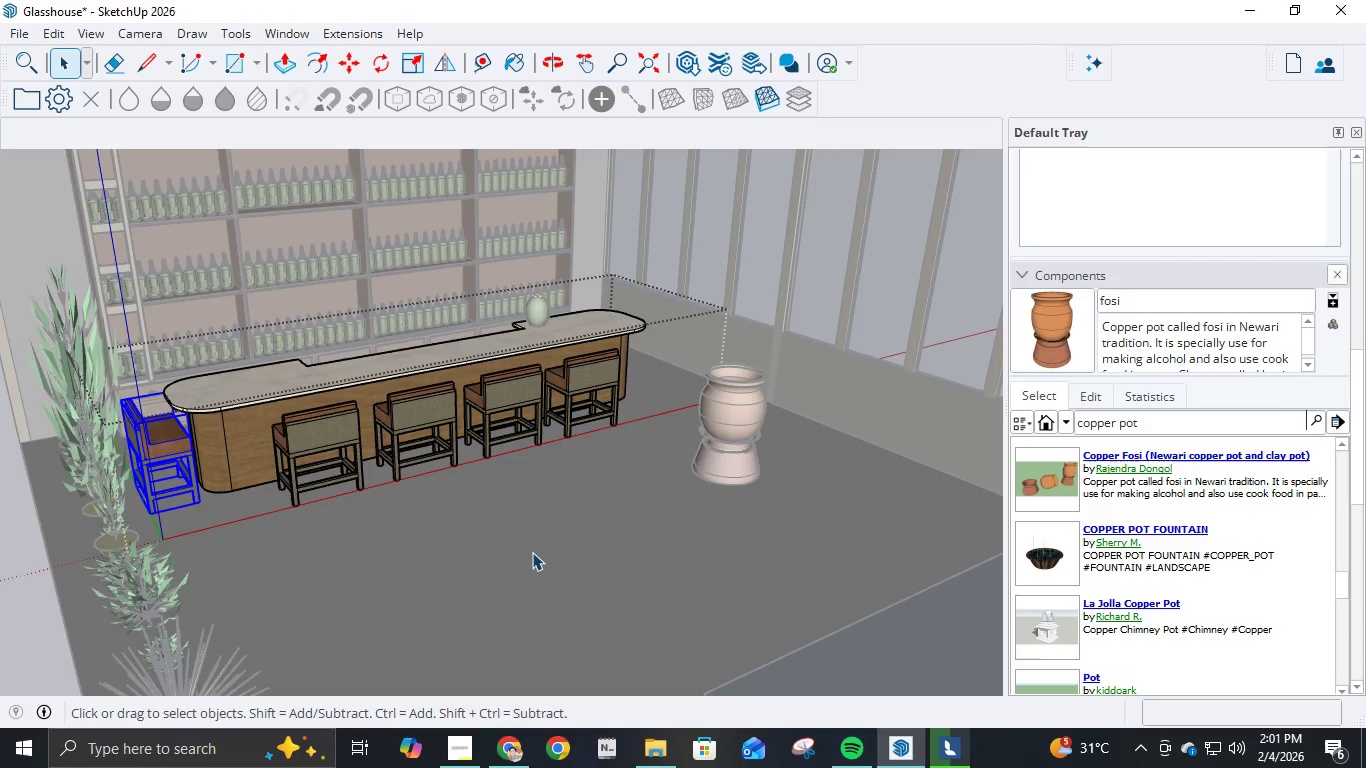 
key(Delete)
 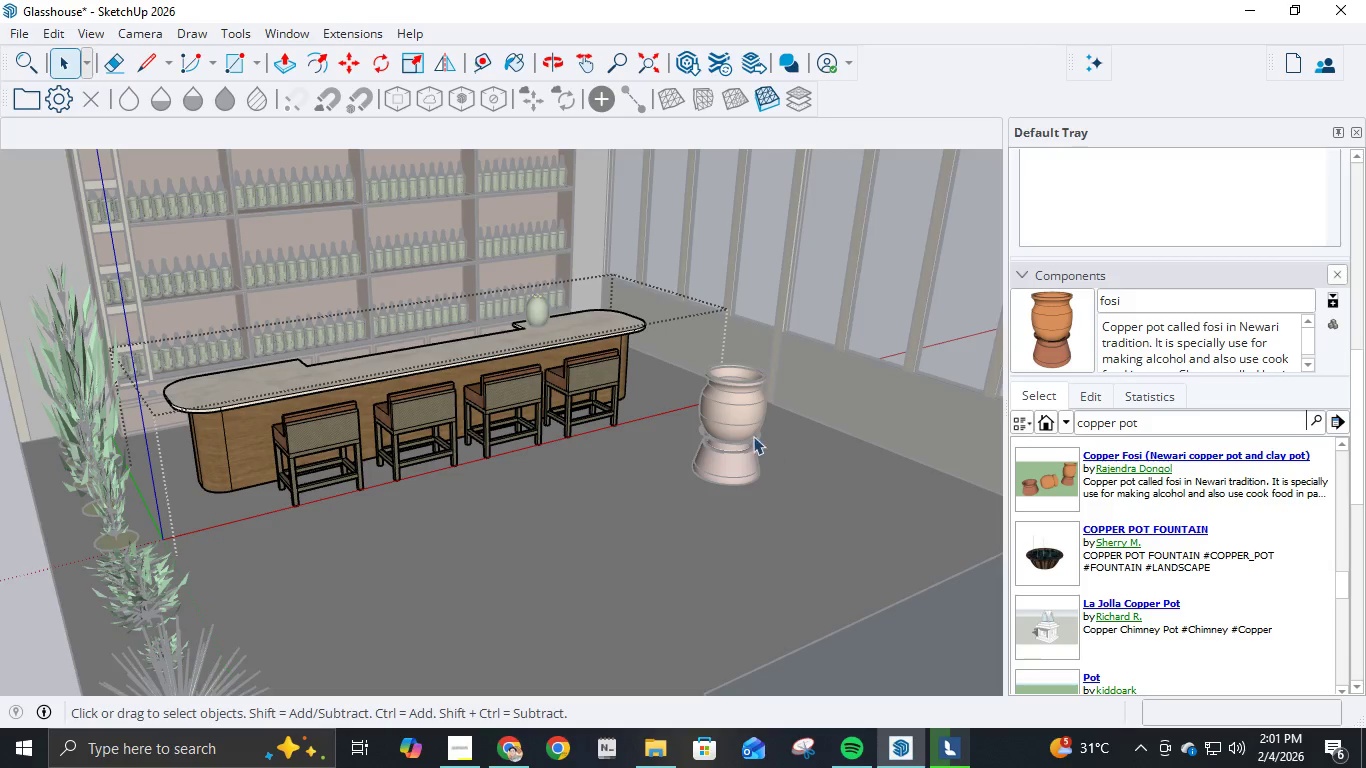 
key(Escape)
 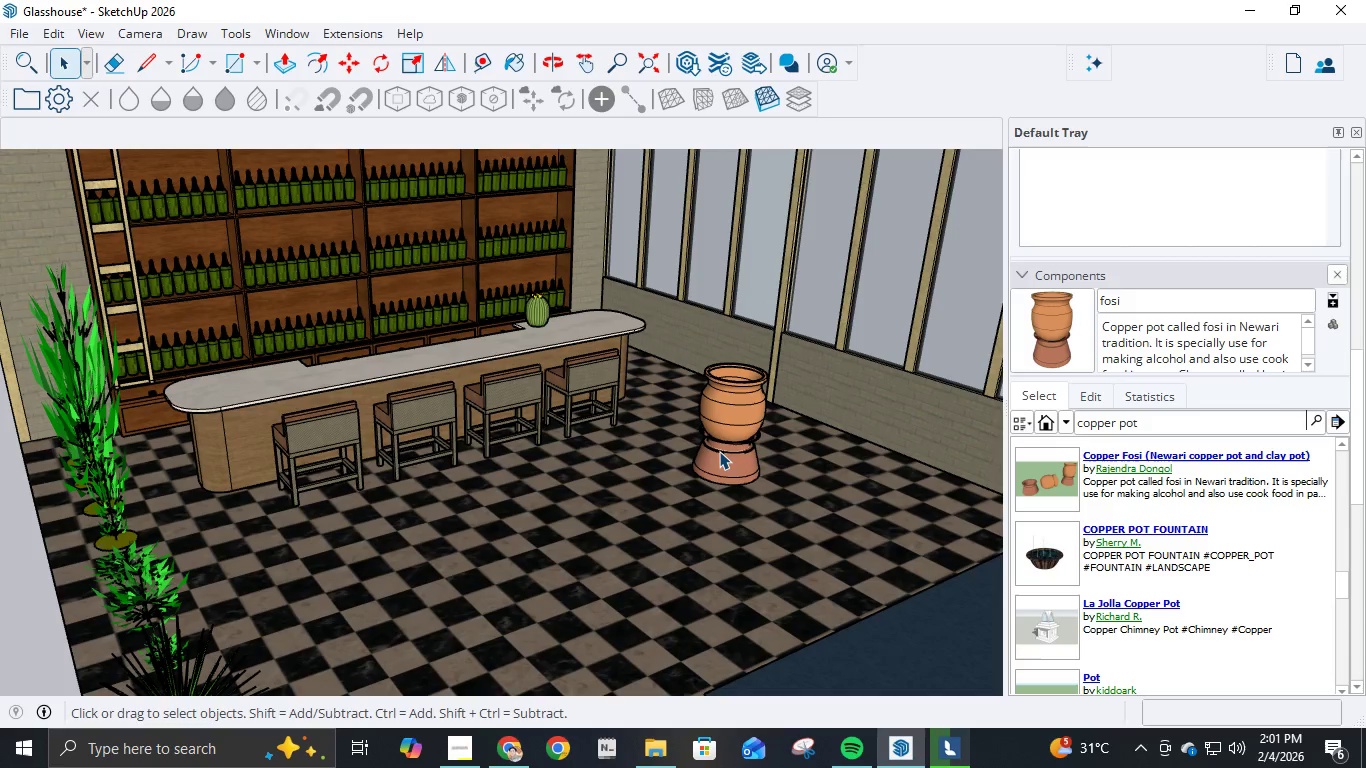 
left_click([719, 451])
 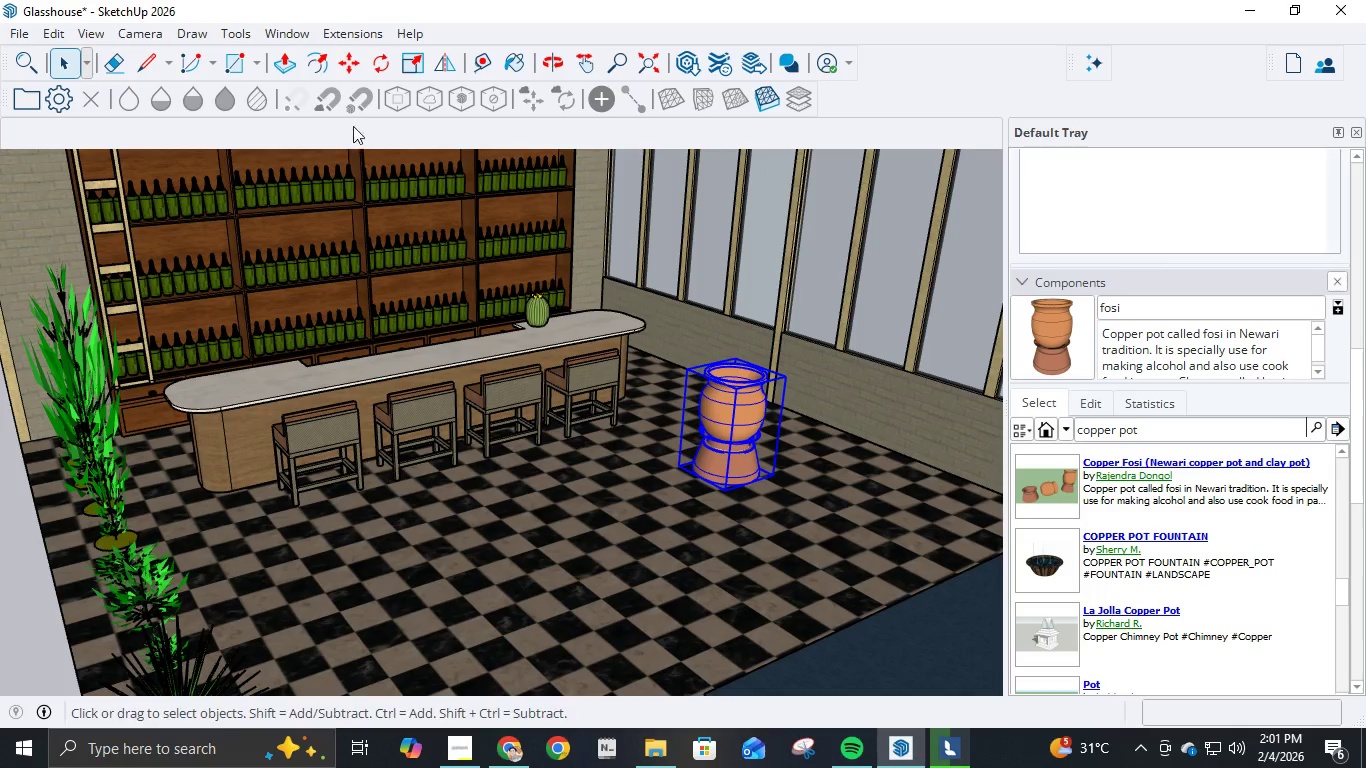 
left_click([352, 72])
 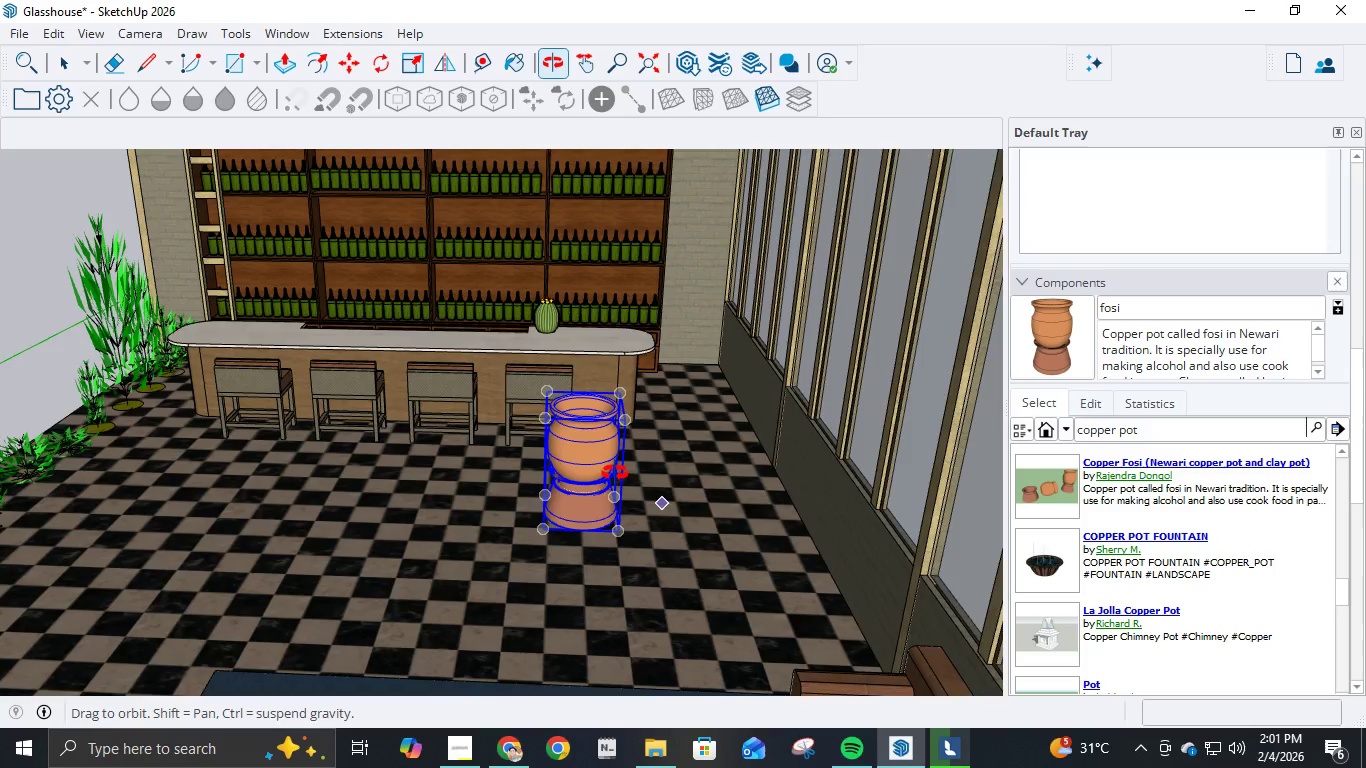 
wait(5.67)
 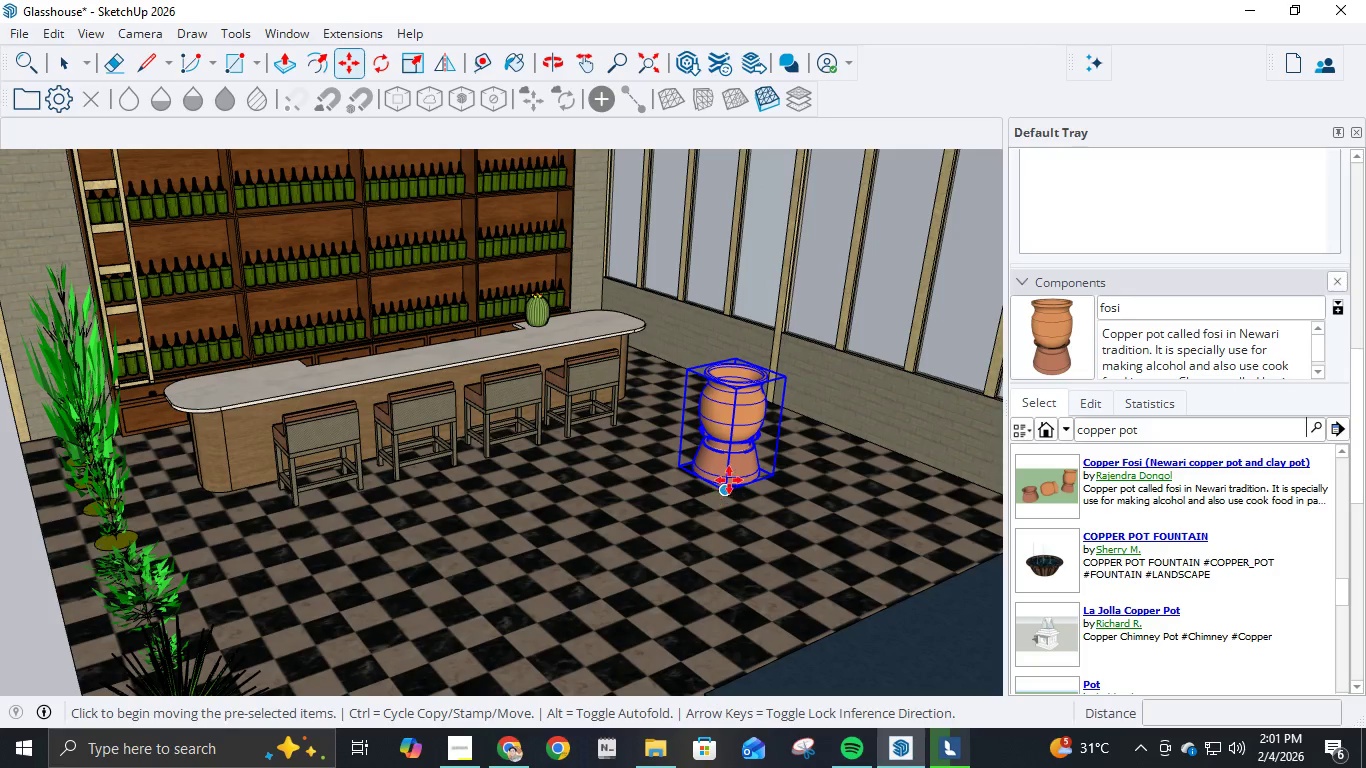 
left_click([602, 528])
 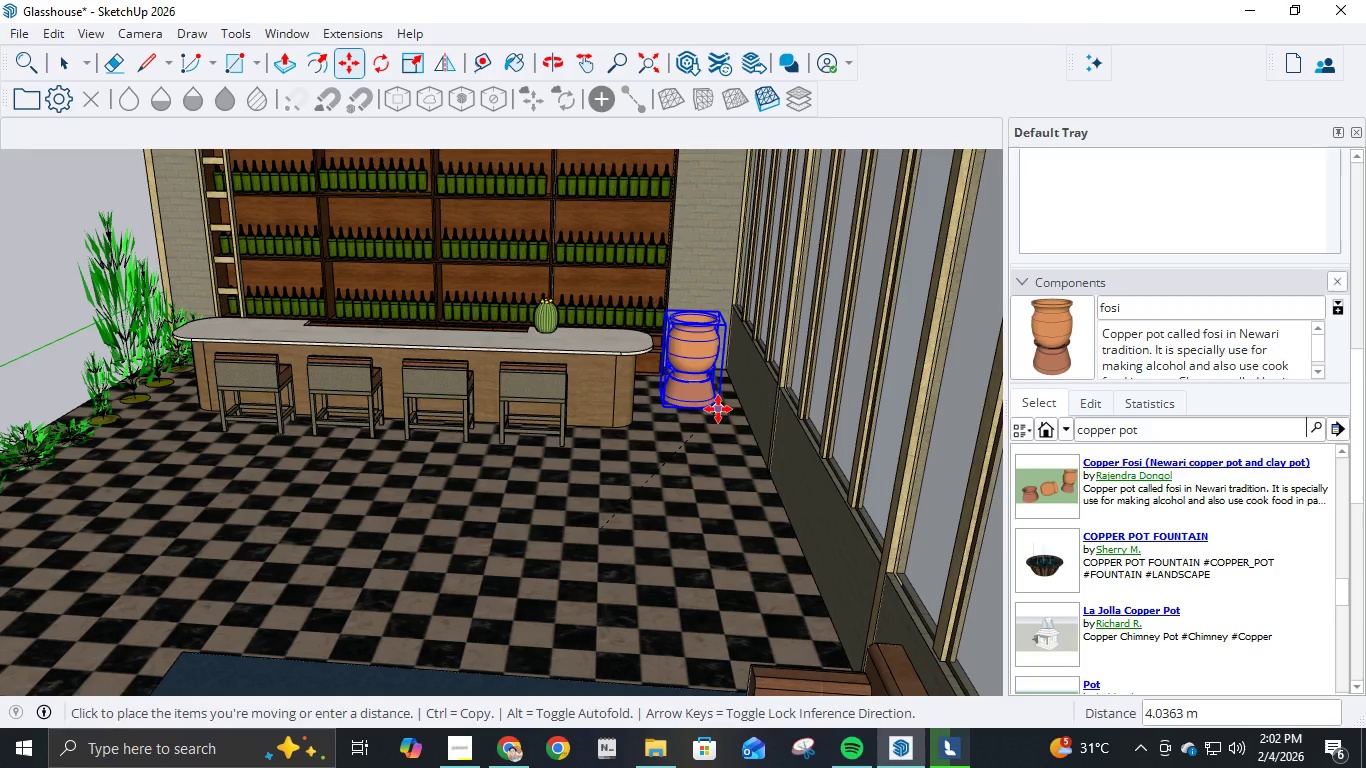 
left_click([723, 408])
 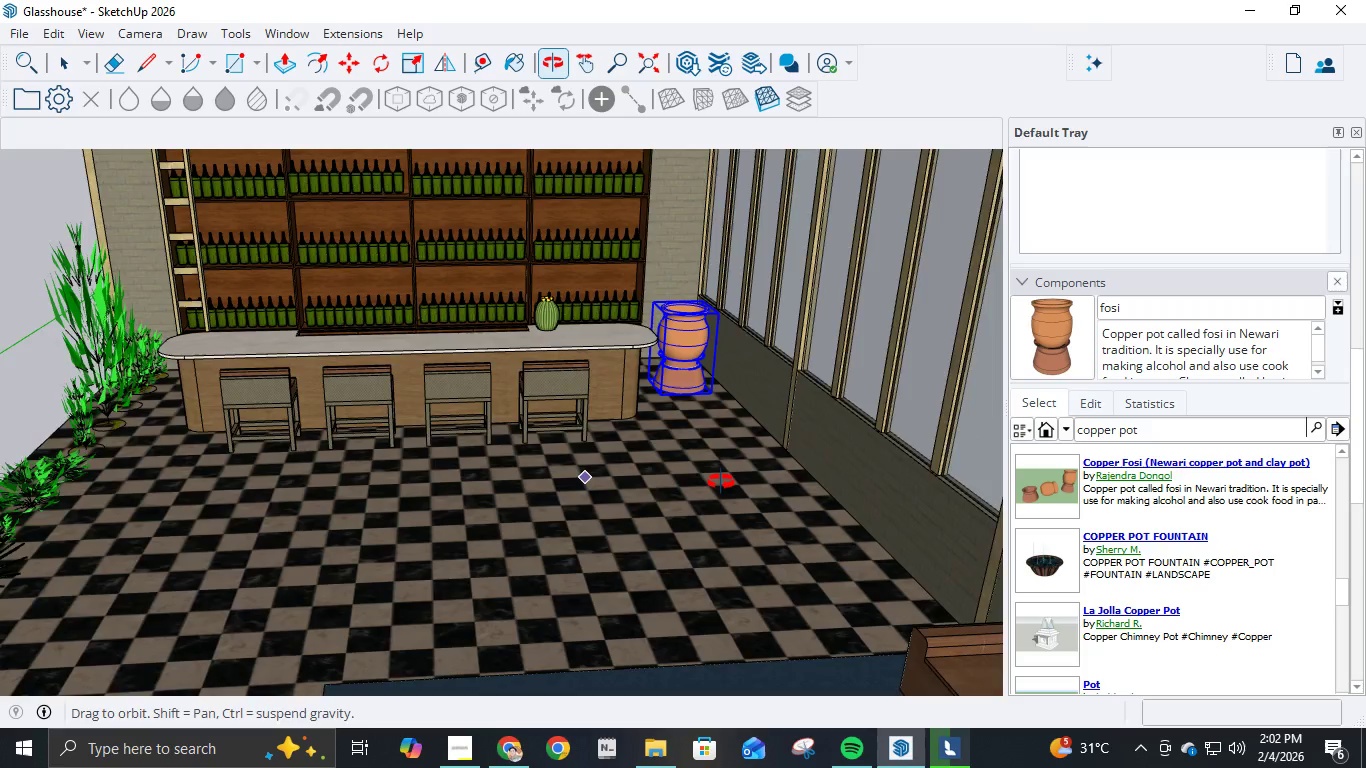 
scroll: coordinate [721, 479], scroll_direction: down, amount: 104.0
 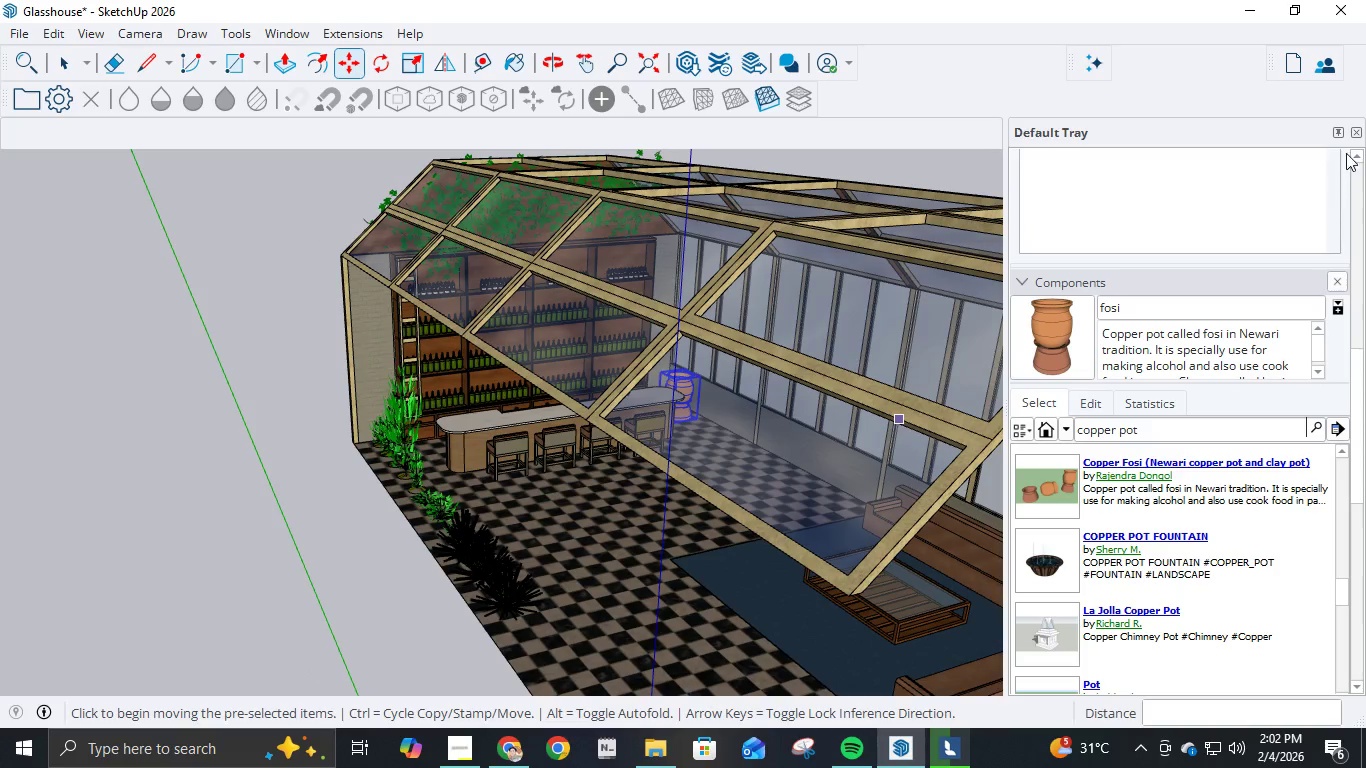 
left_click([1357, 132])
 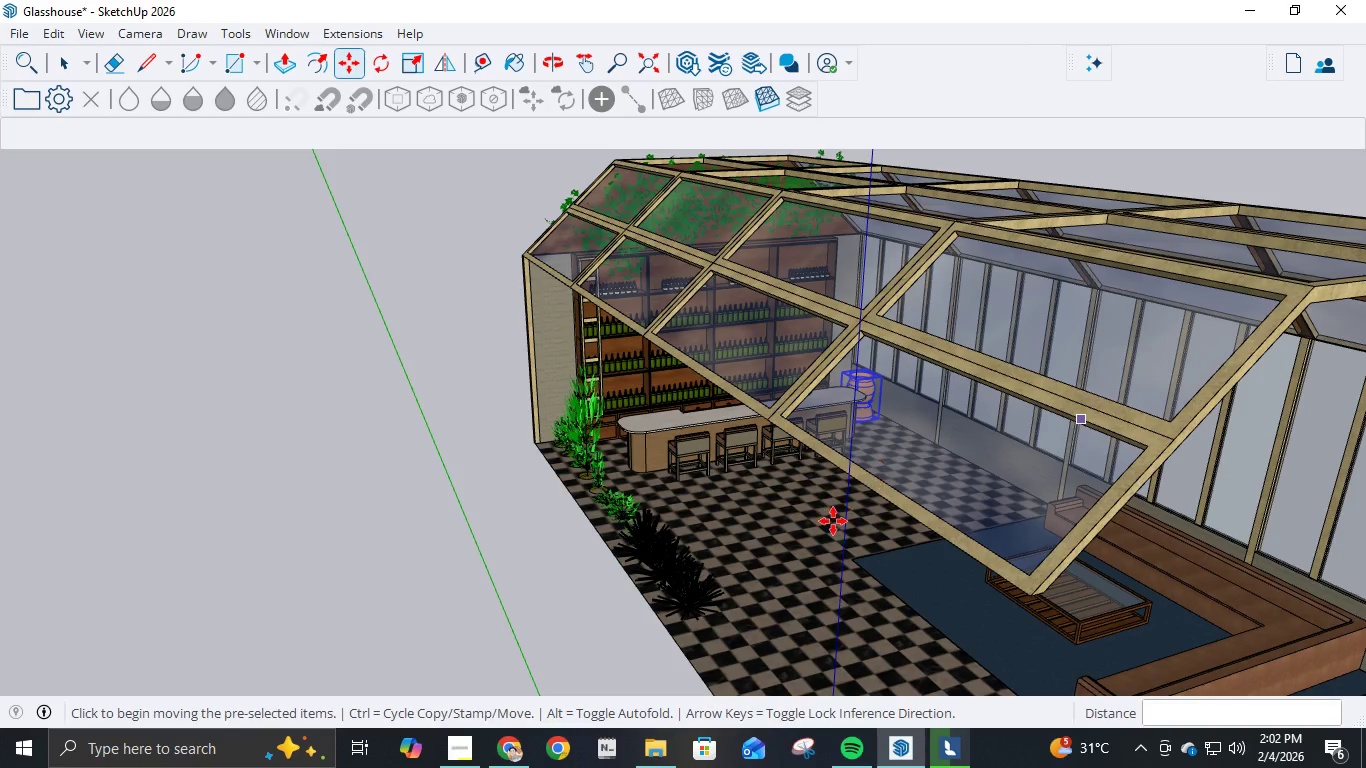 
scroll: coordinate [834, 513], scroll_direction: down, amount: 7.0
 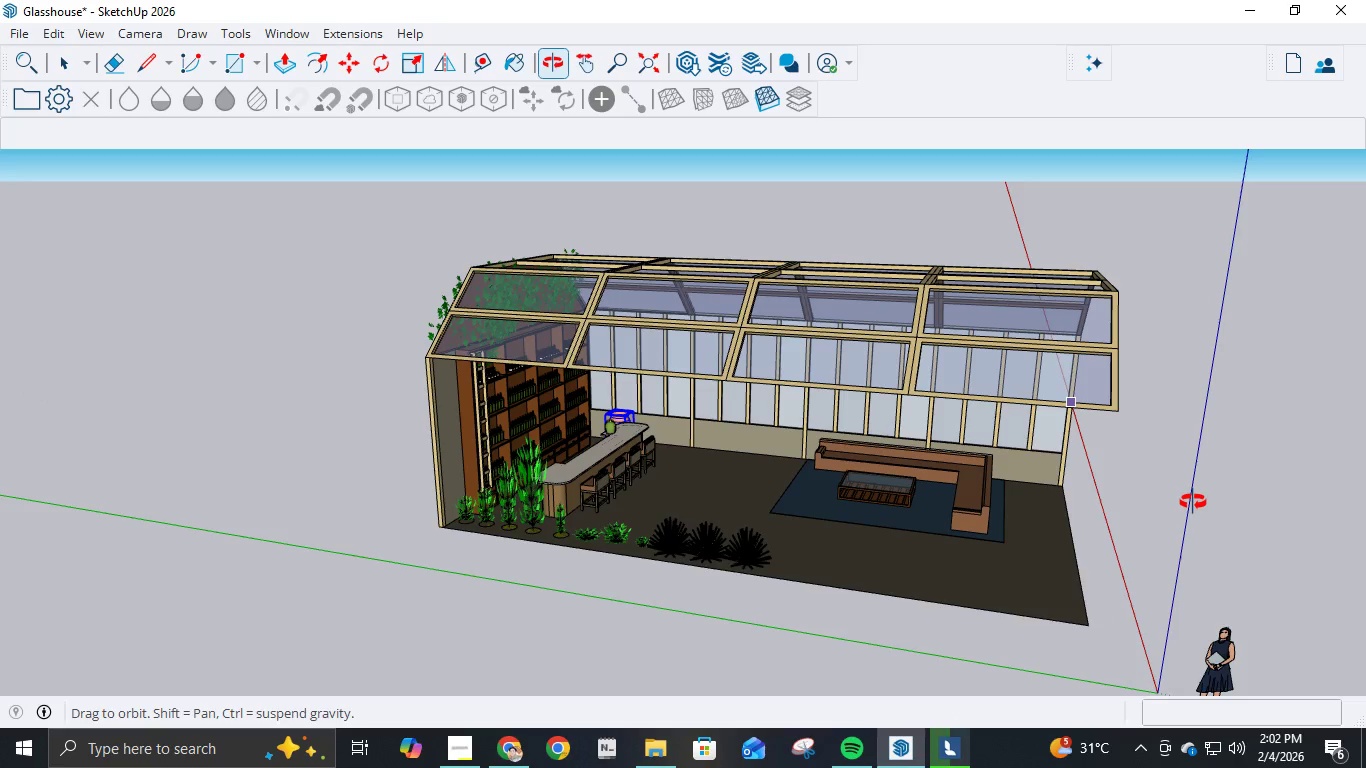 
wait(8.15)
 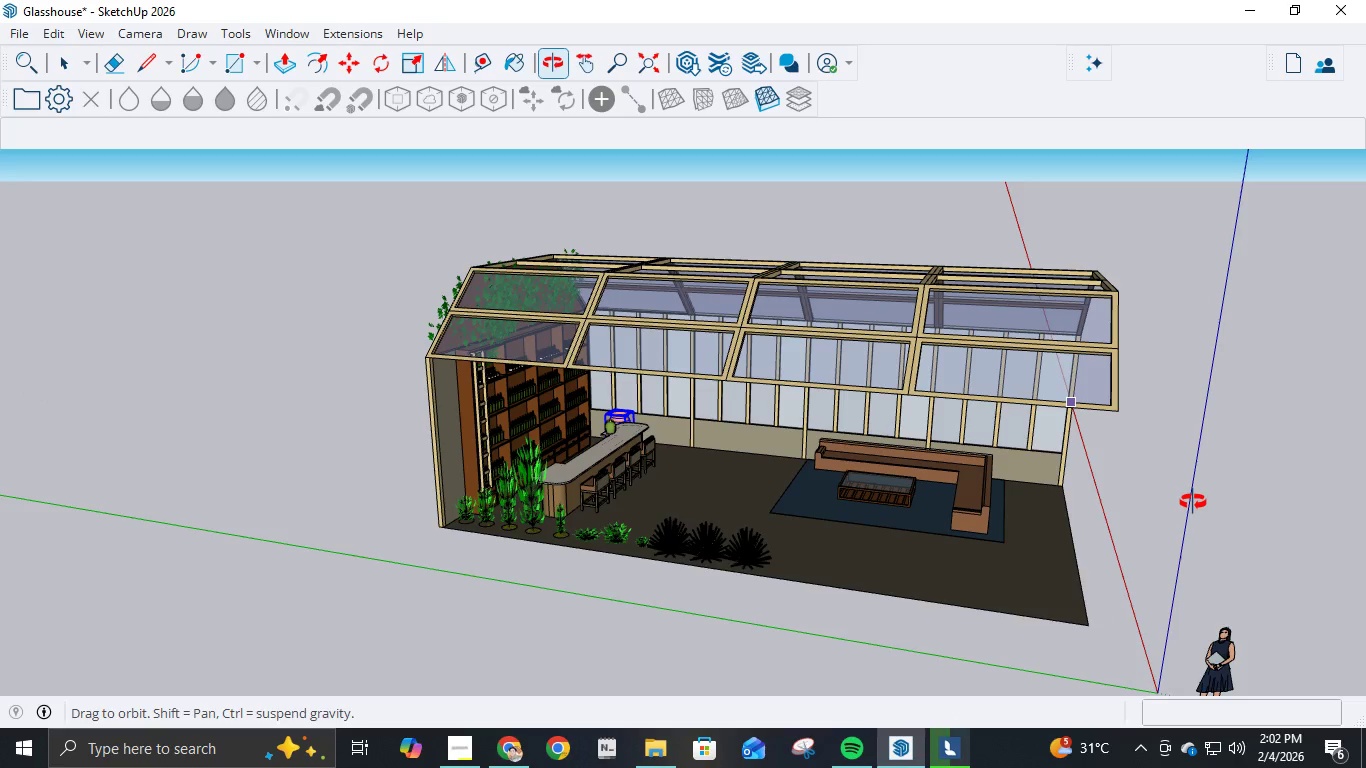 
left_click([514, 60])
 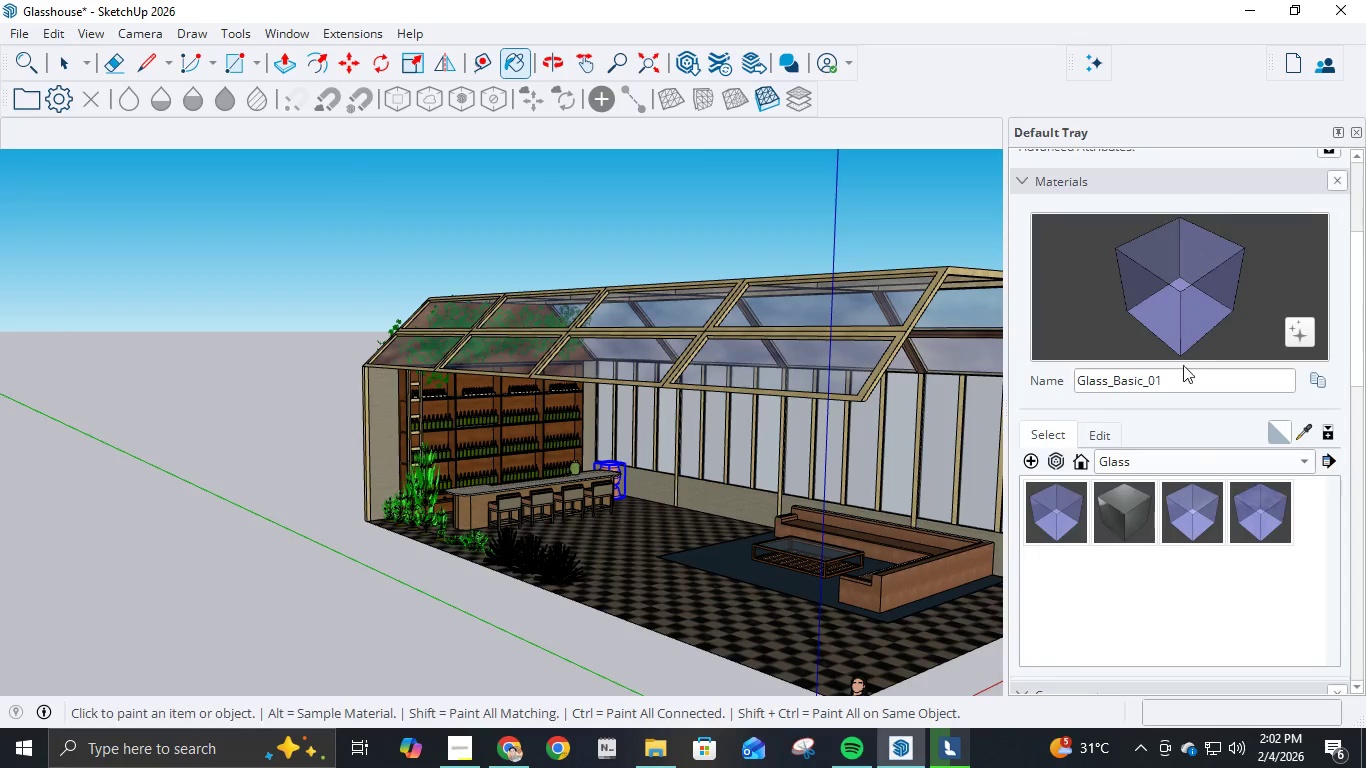 
scroll: coordinate [1182, 468], scroll_direction: down, amount: 6.0
 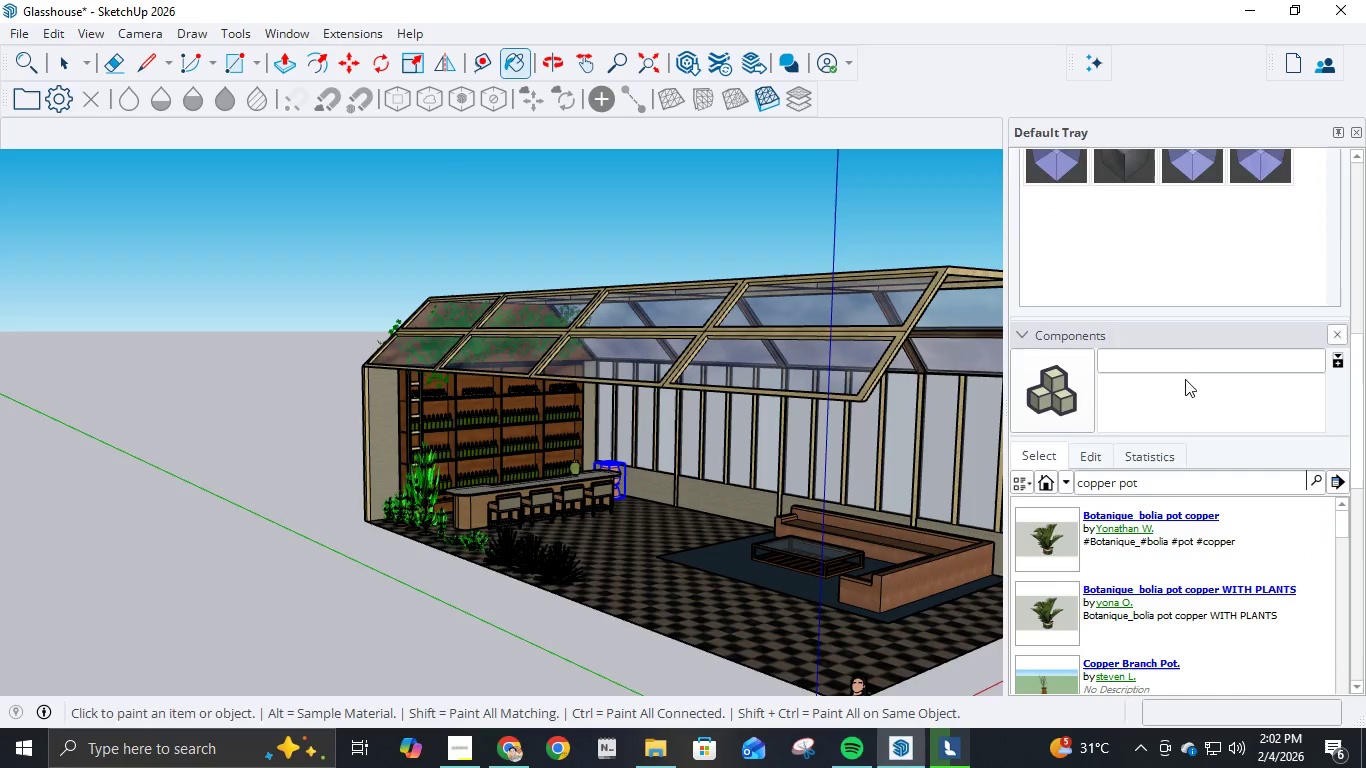 
left_click([1189, 352])
 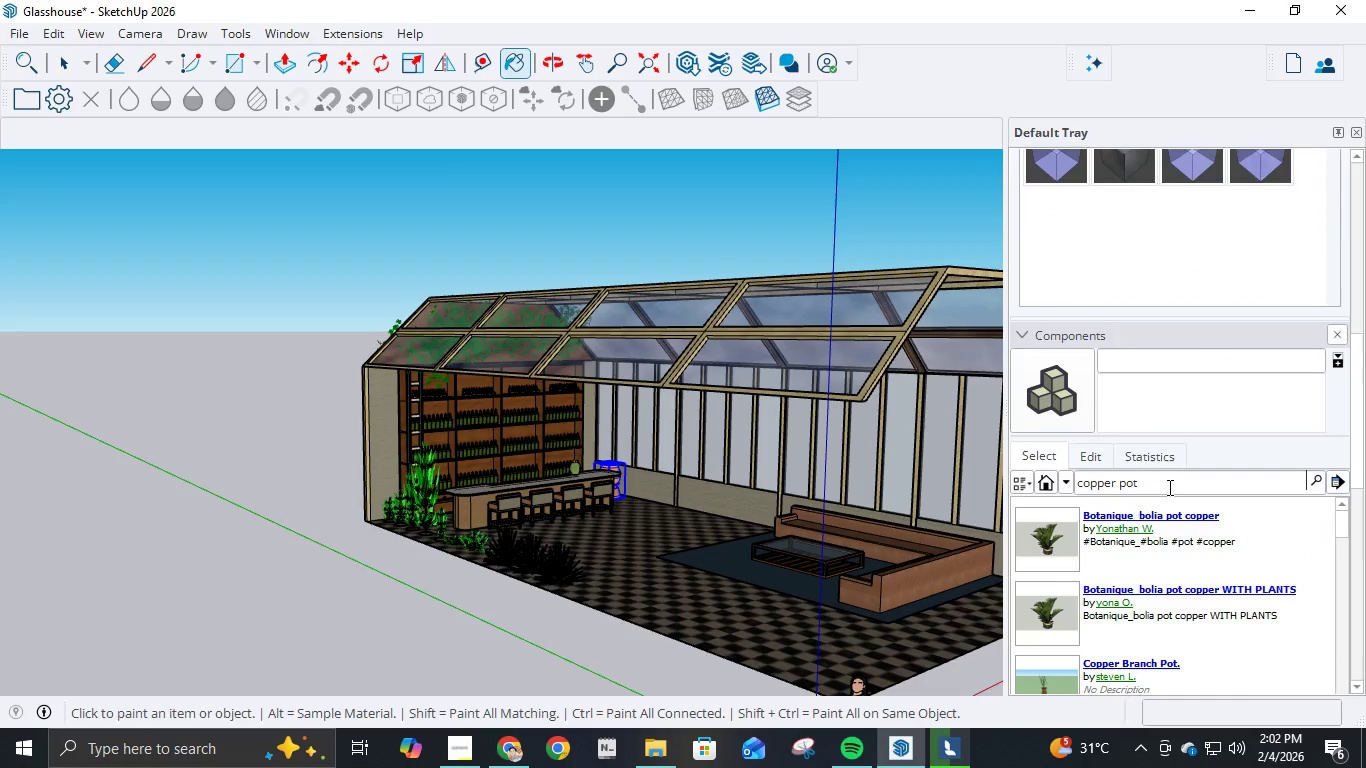 
left_click([1168, 487])
 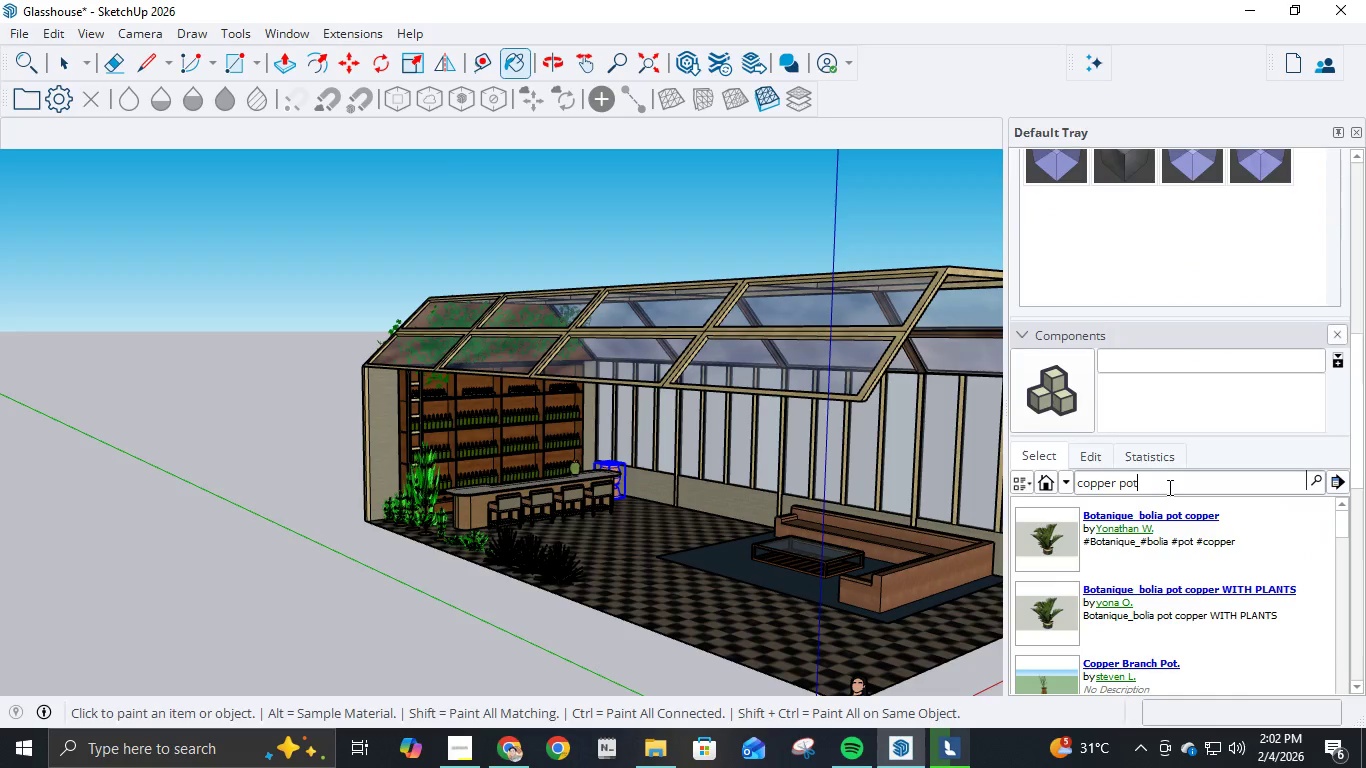 
key(Control+A)
 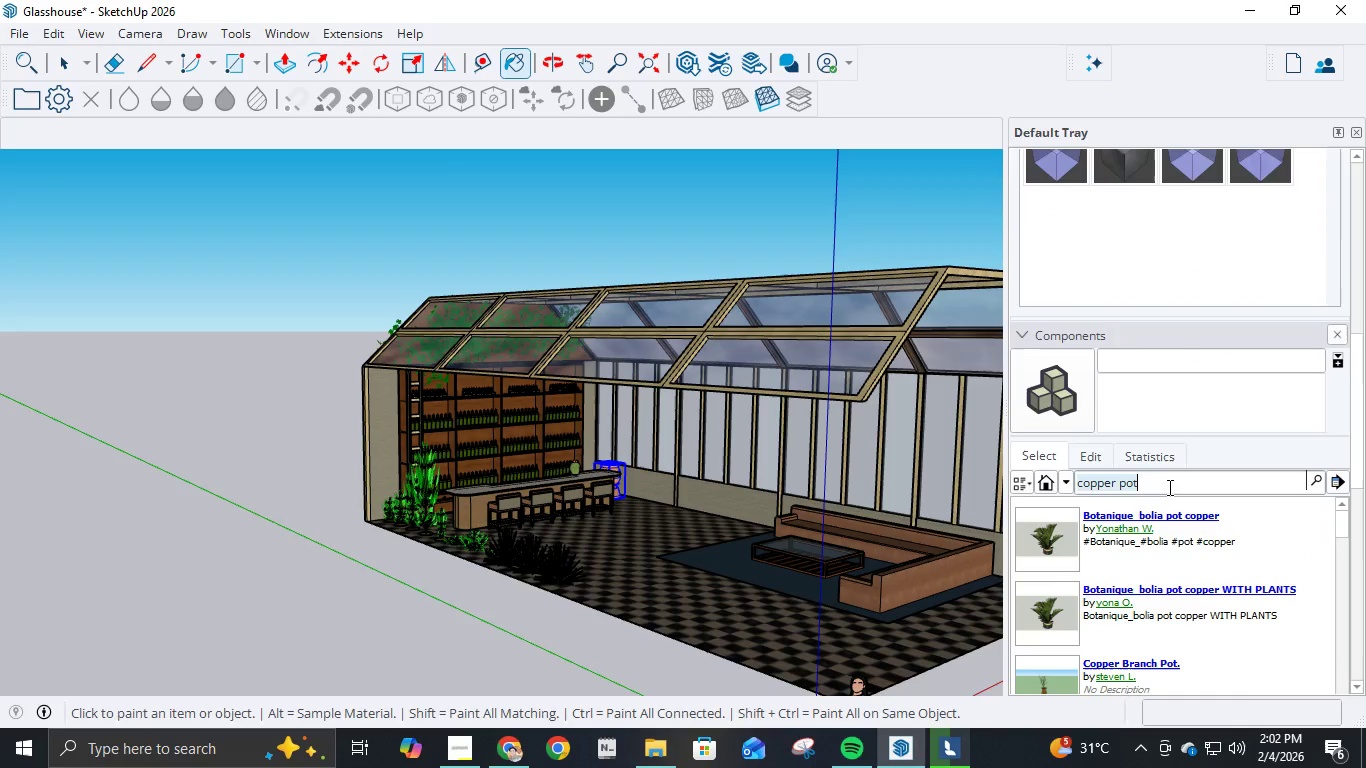 
type(PILLOW)
 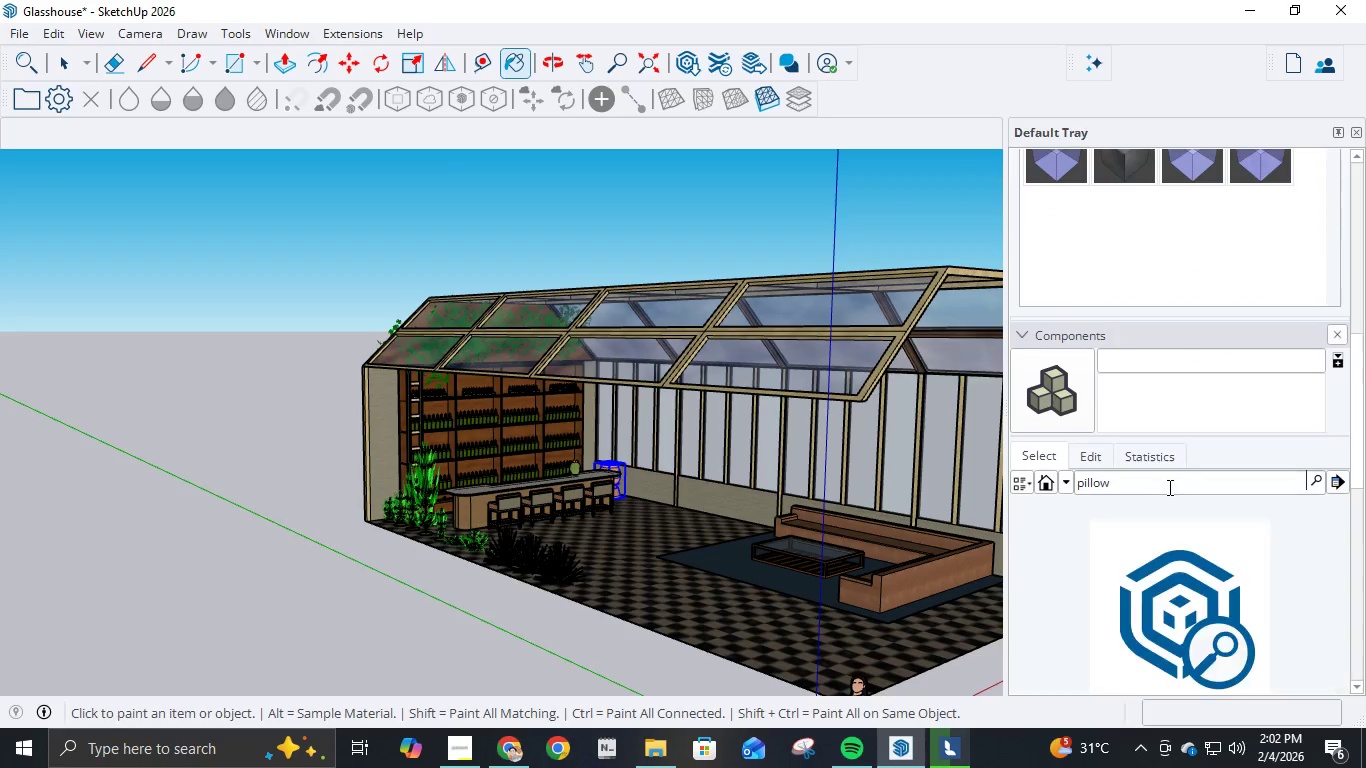 
key(Enter)
 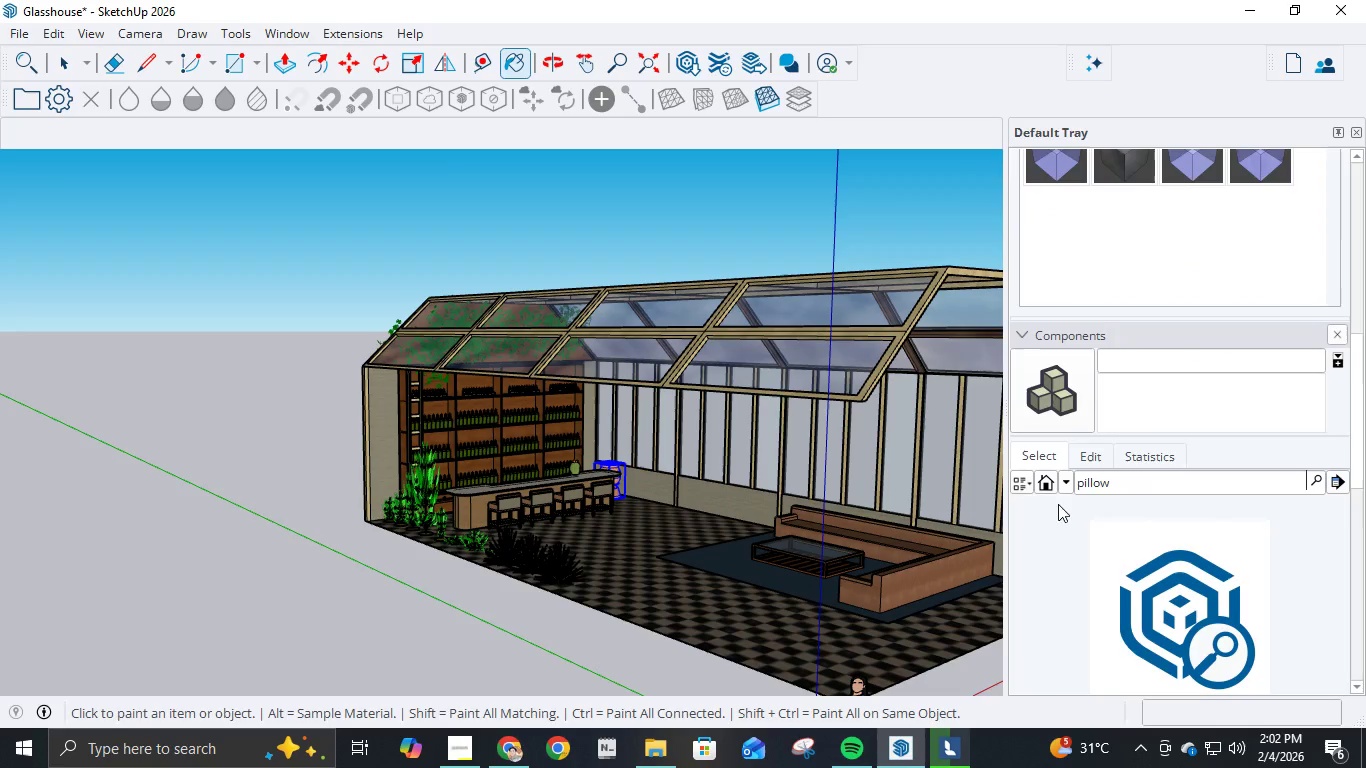 
scroll: coordinate [735, 510], scroll_direction: down, amount: 3.0
 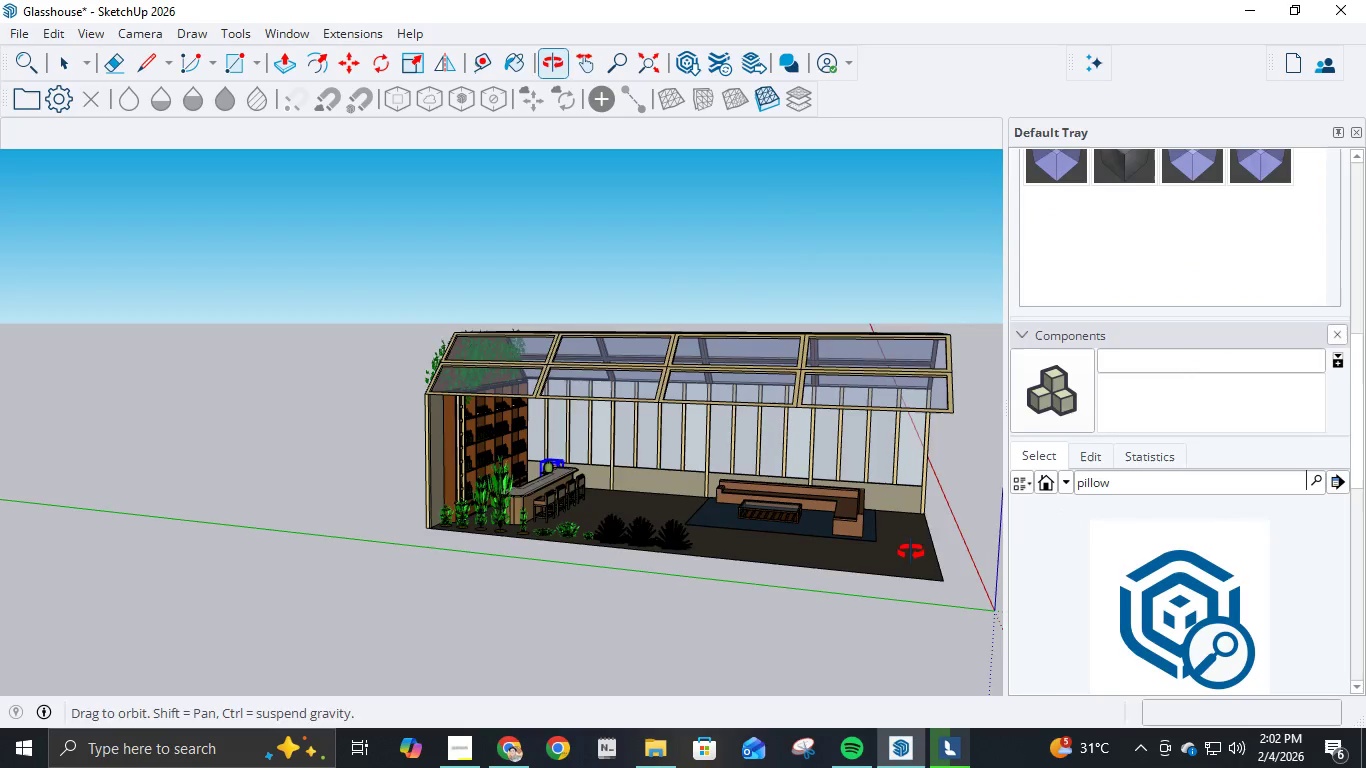 
scroll: coordinate [783, 498], scroll_direction: up, amount: 22.0
 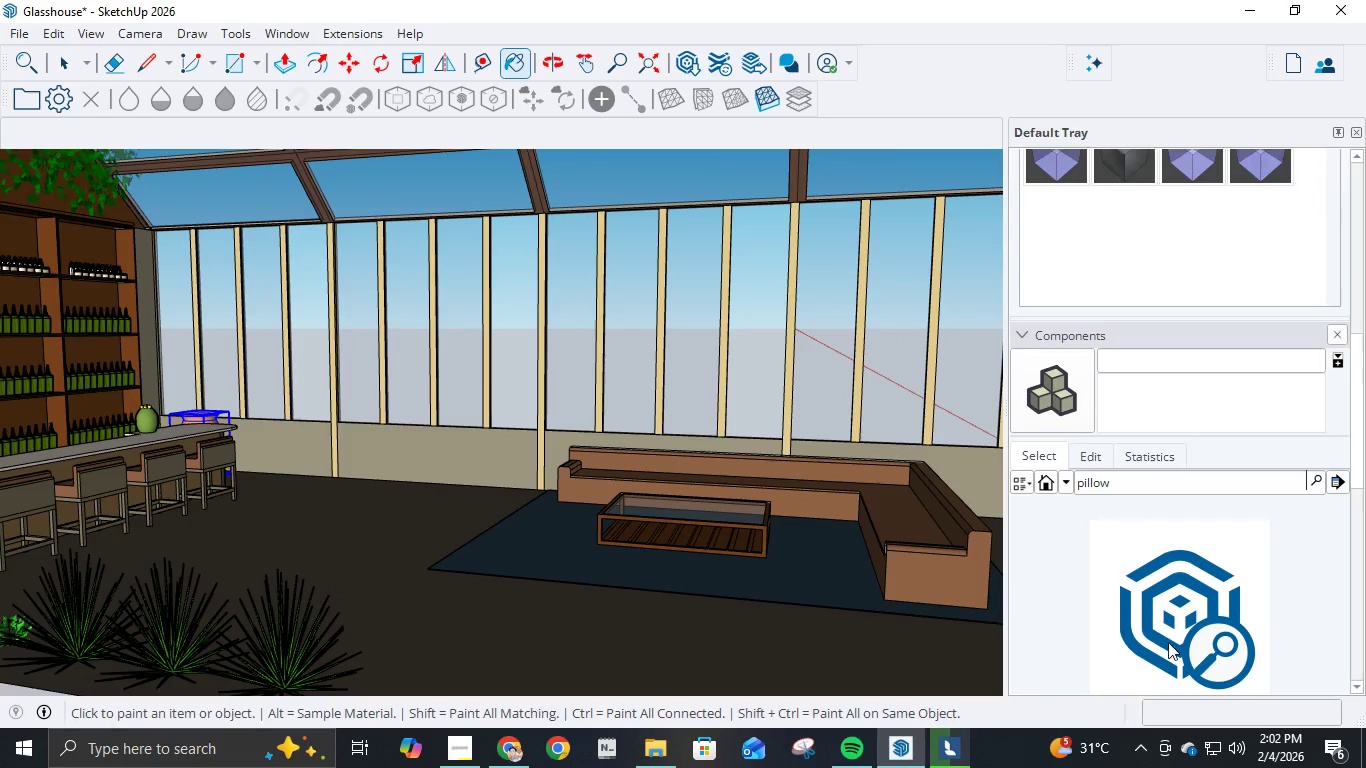 
scroll: coordinate [1174, 606], scroll_direction: down, amount: 4.0
 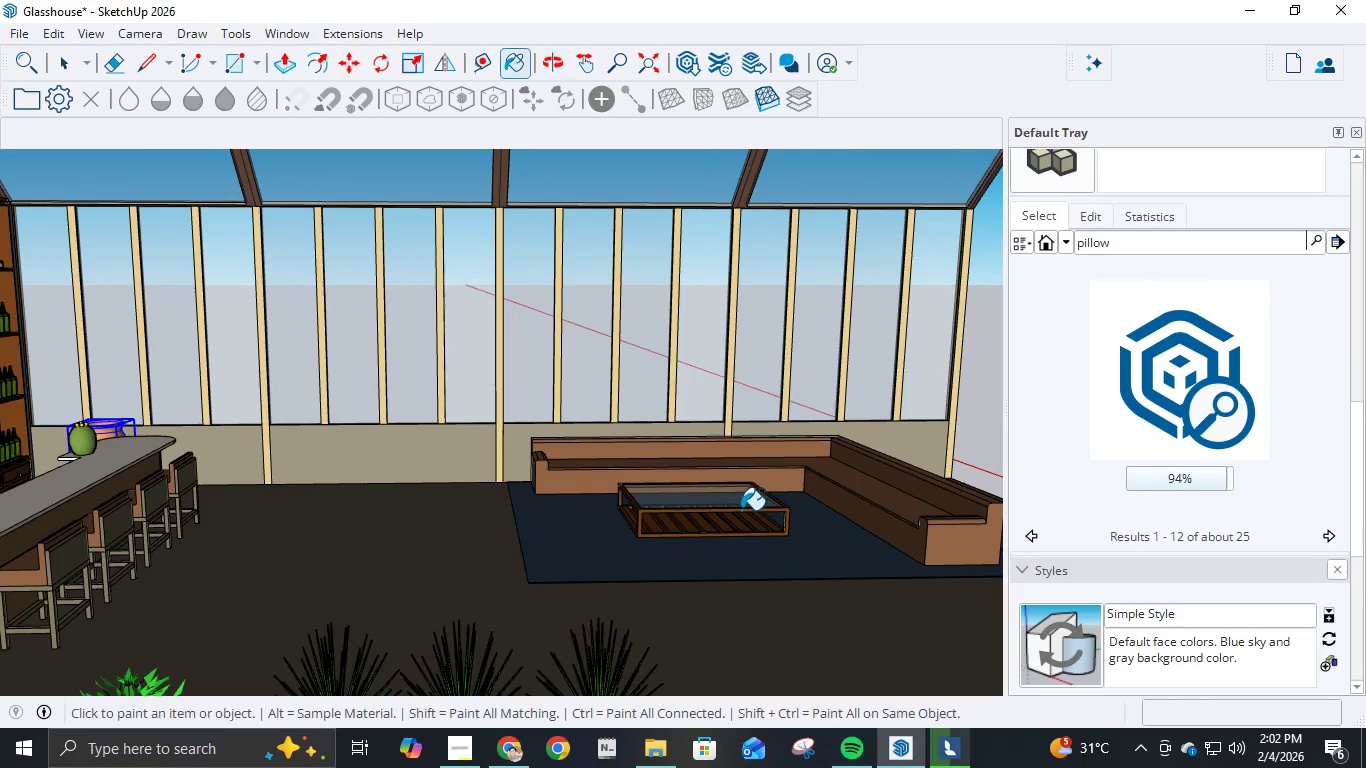 
scroll: coordinate [745, 476], scroll_direction: up, amount: 4.0
 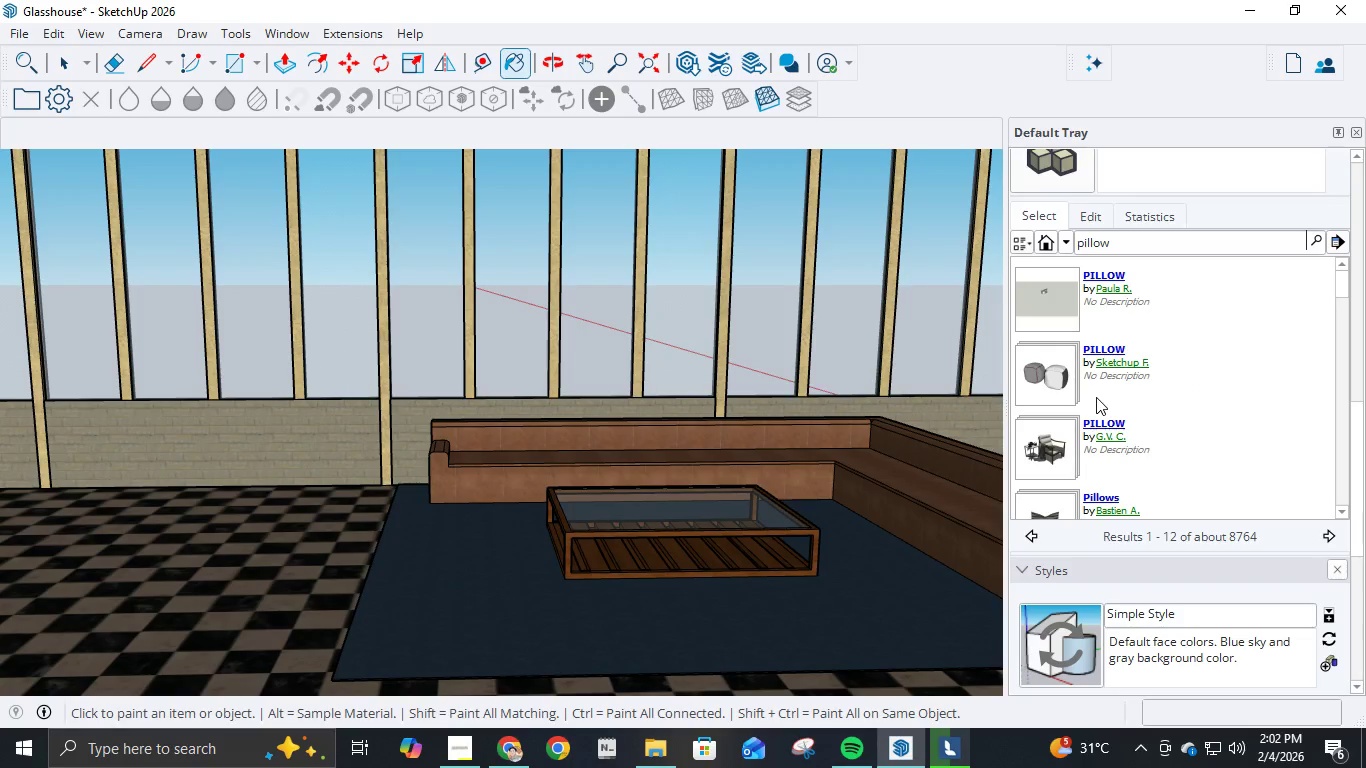 
scroll: coordinate [1094, 407], scroll_direction: down, amount: 3.0
 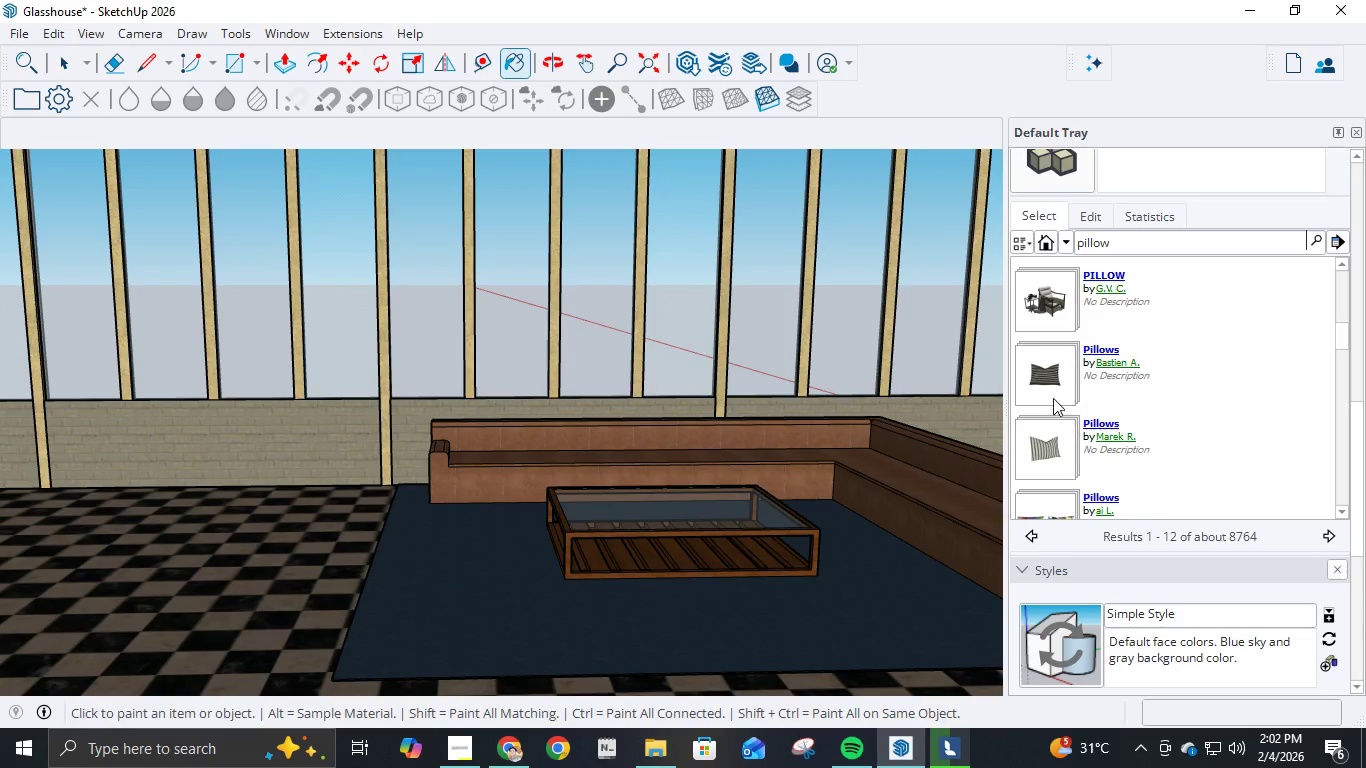 
left_click([1048, 380])
 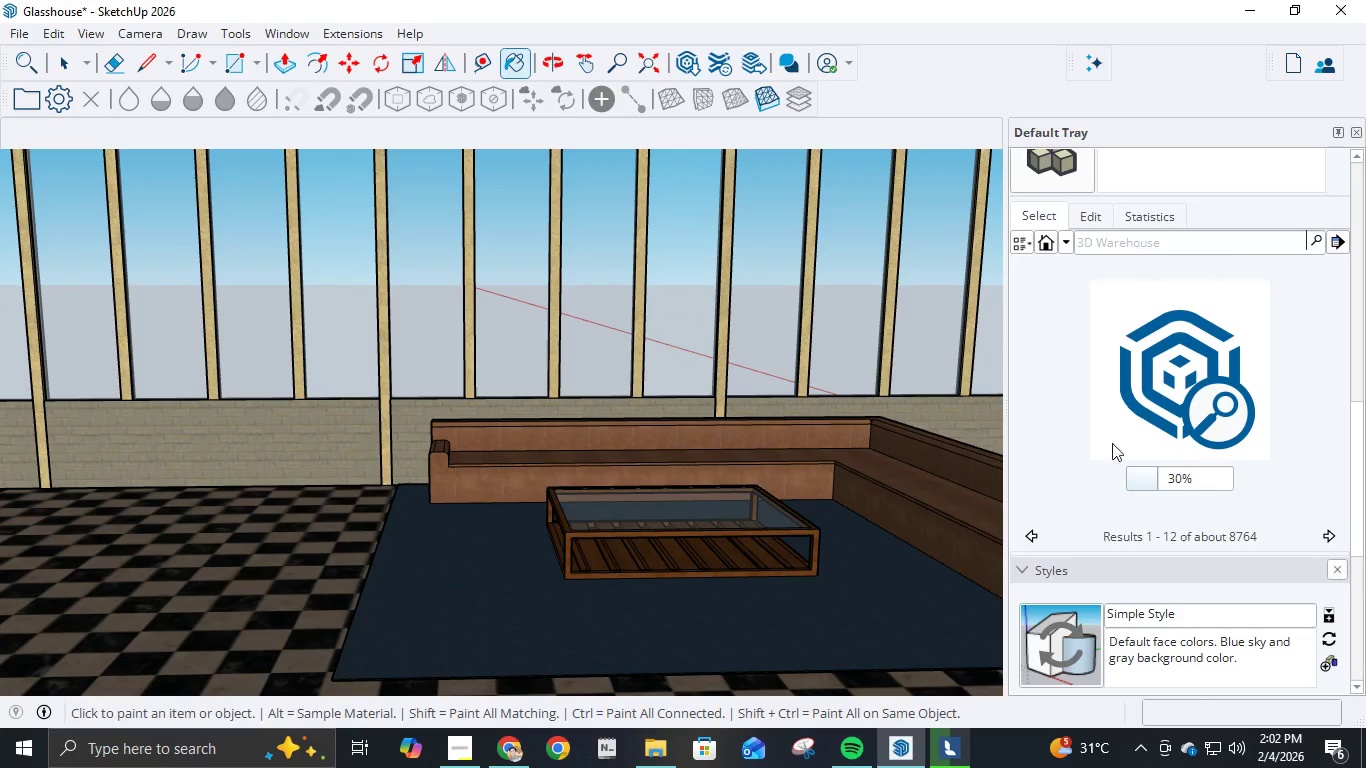 
scroll: coordinate [1119, 430], scroll_direction: down, amount: 3.0
 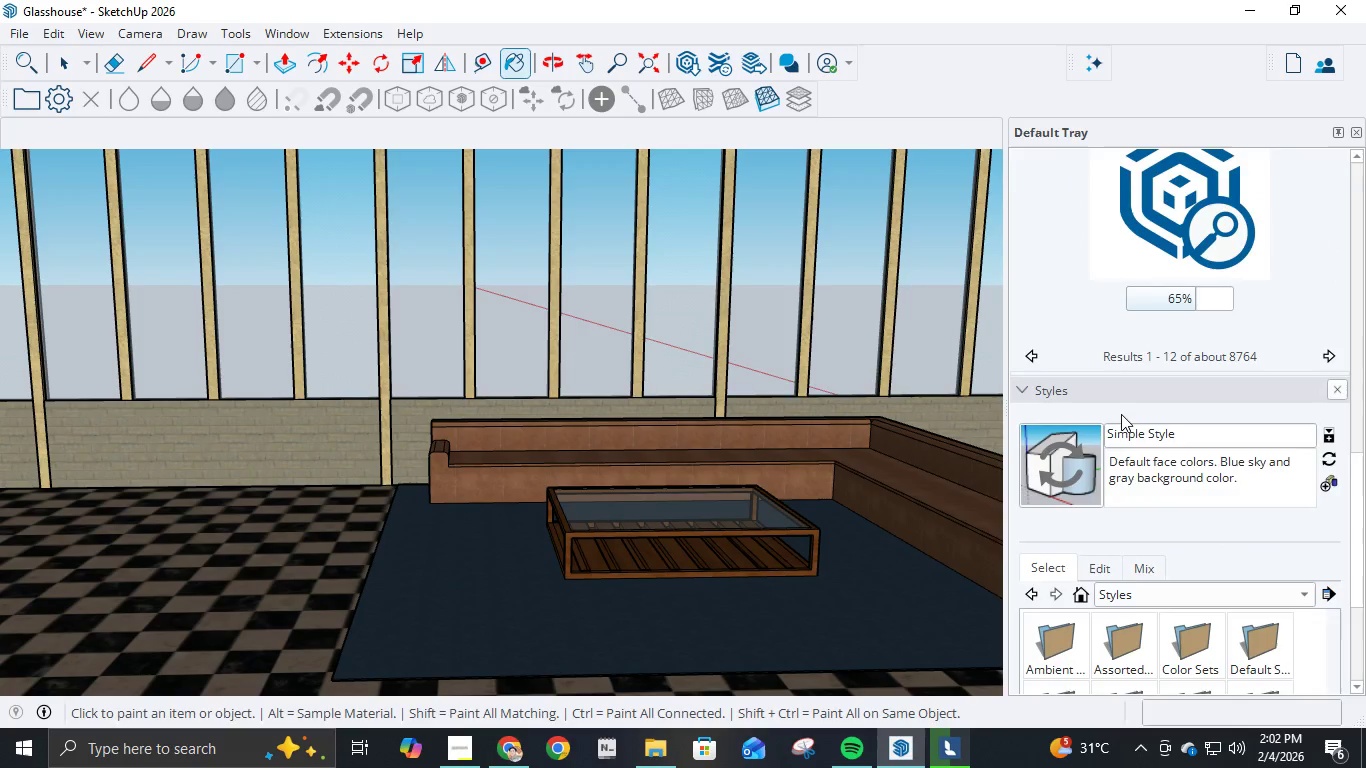 
scroll: coordinate [1121, 414], scroll_direction: up, amount: 3.0
 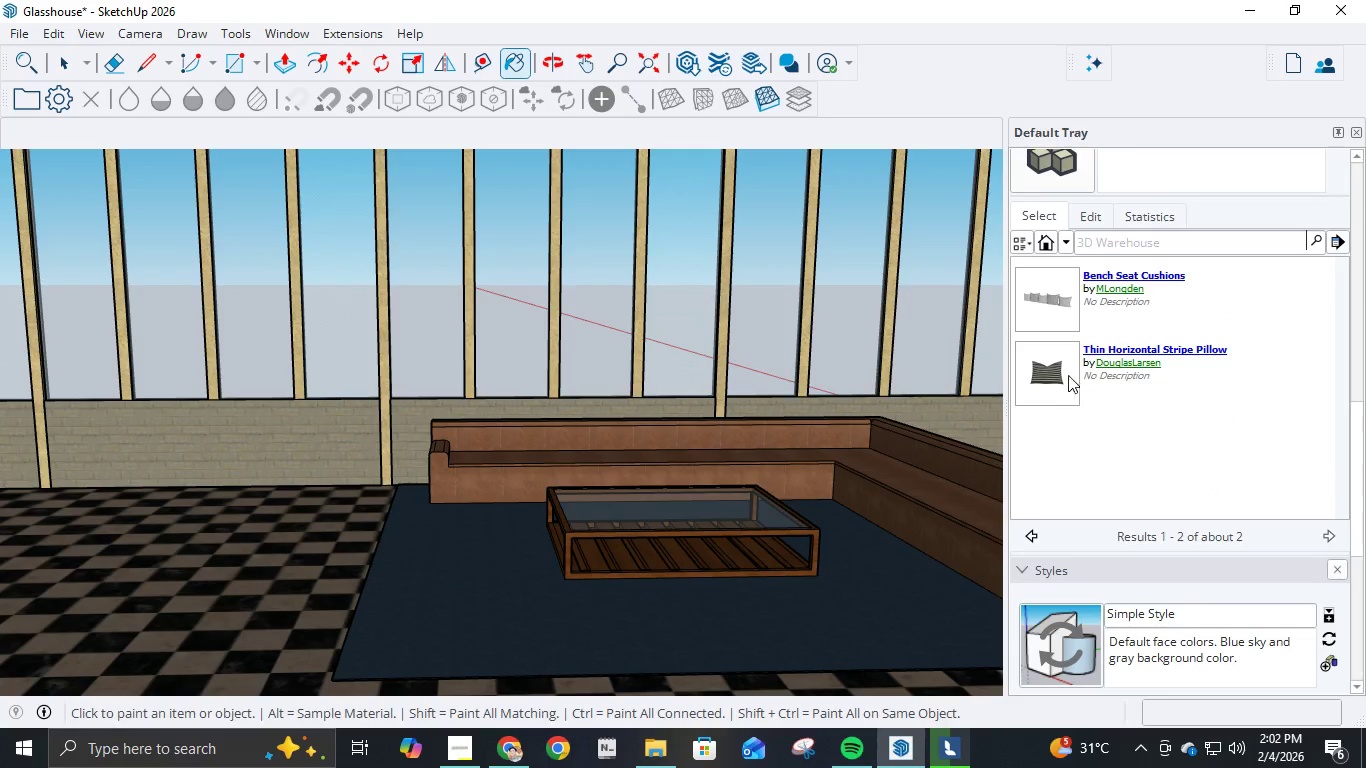 
left_click([1049, 292])
 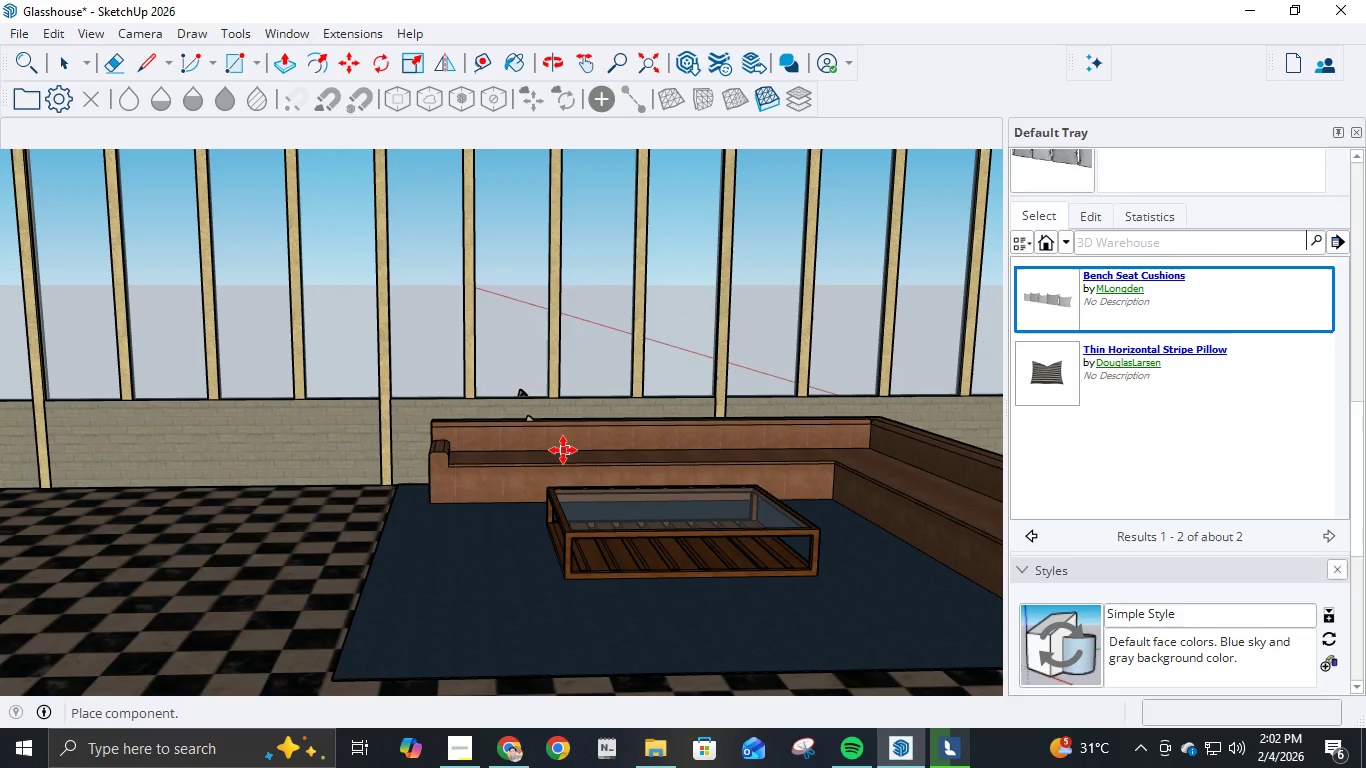 
wait(5.52)
 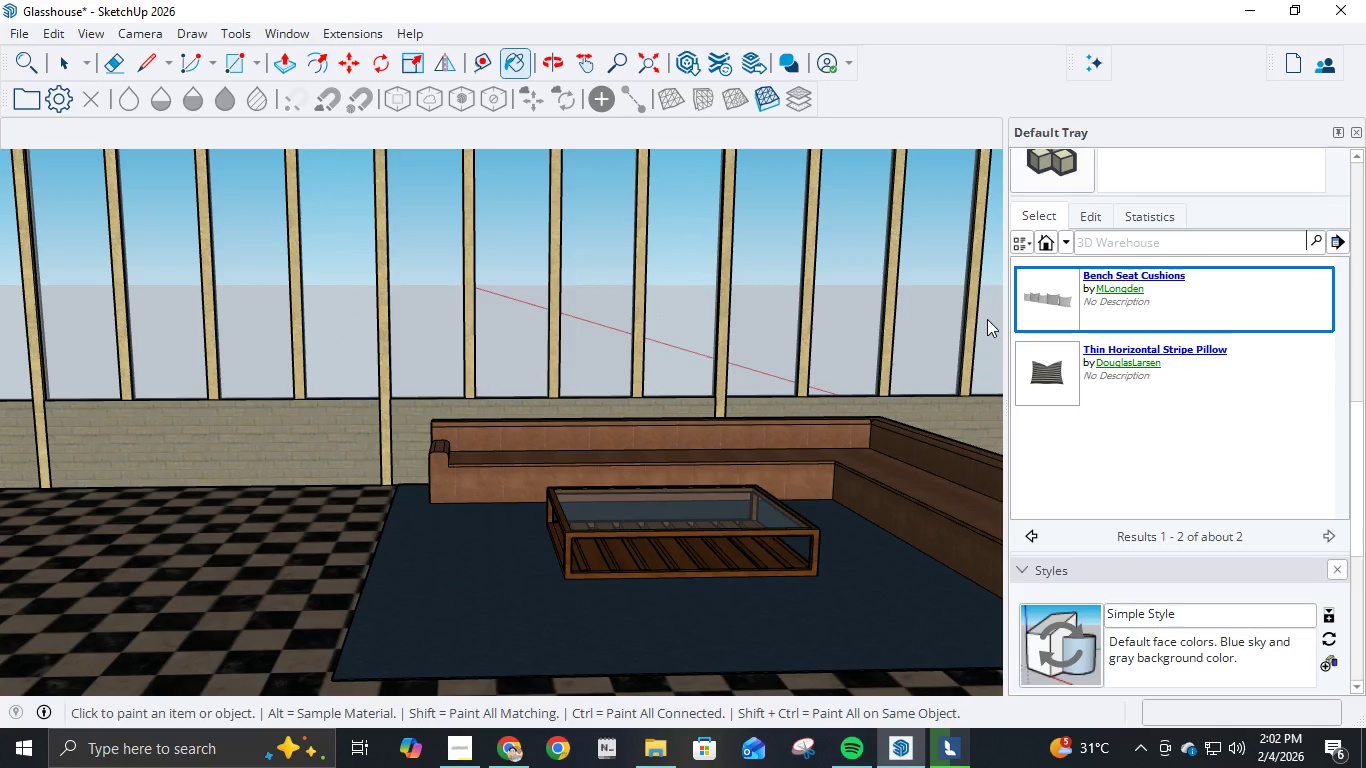 
scroll: coordinate [711, 489], scroll_direction: down, amount: 20.0
 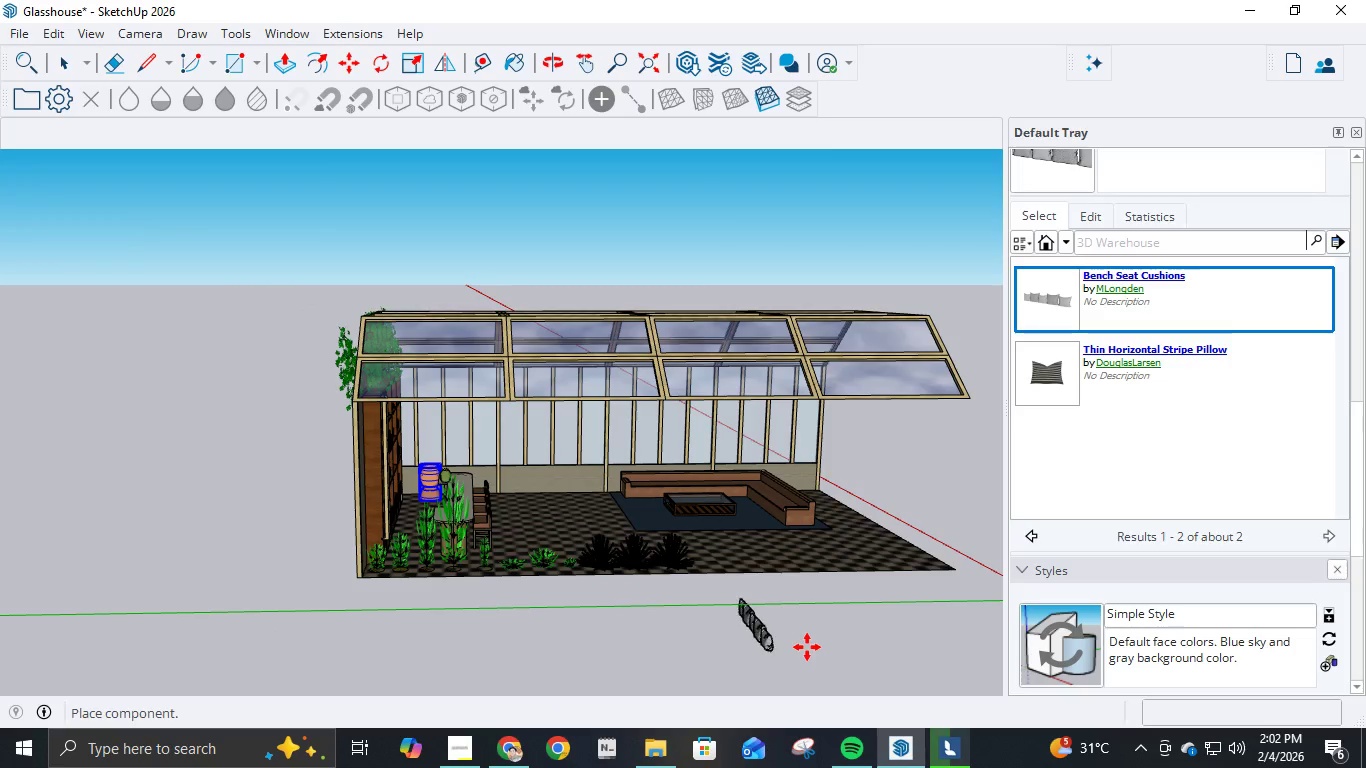 
left_click([811, 642])
 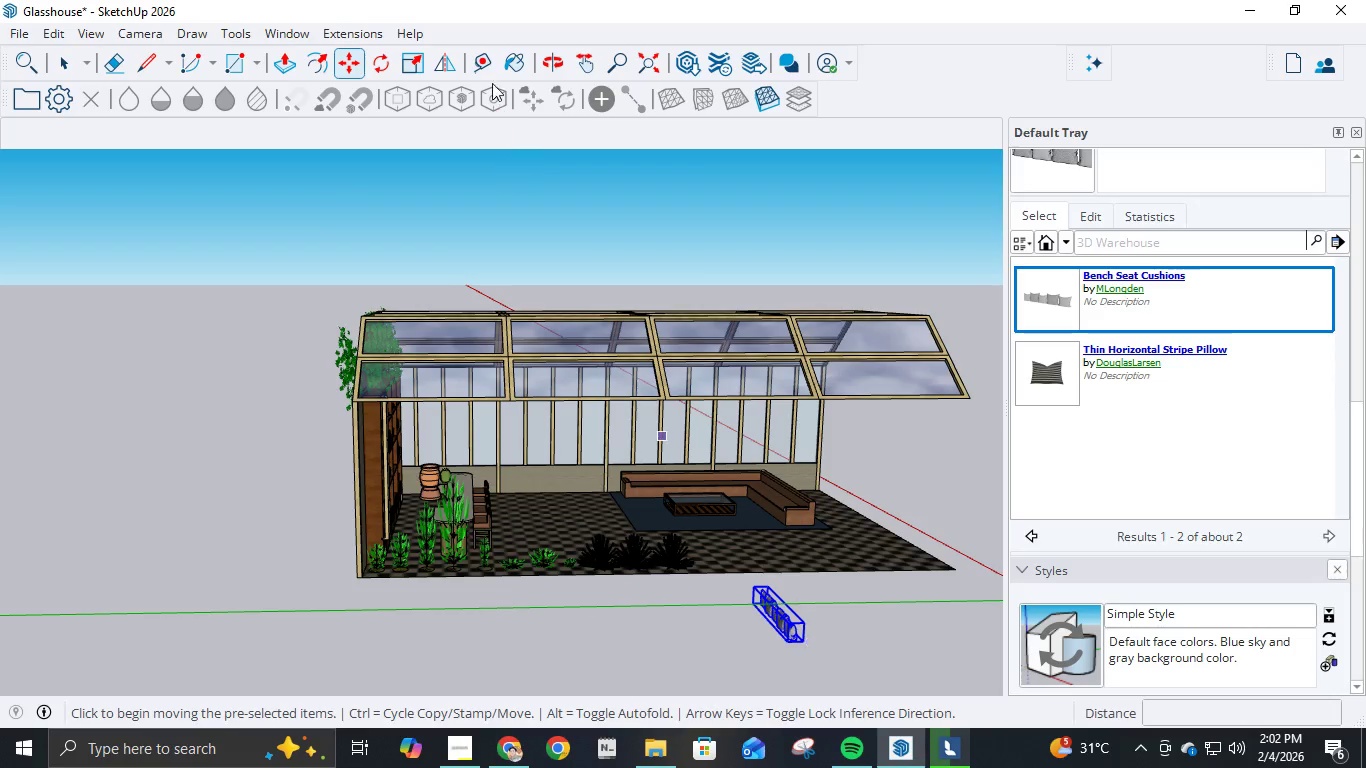 
left_click([375, 62])
 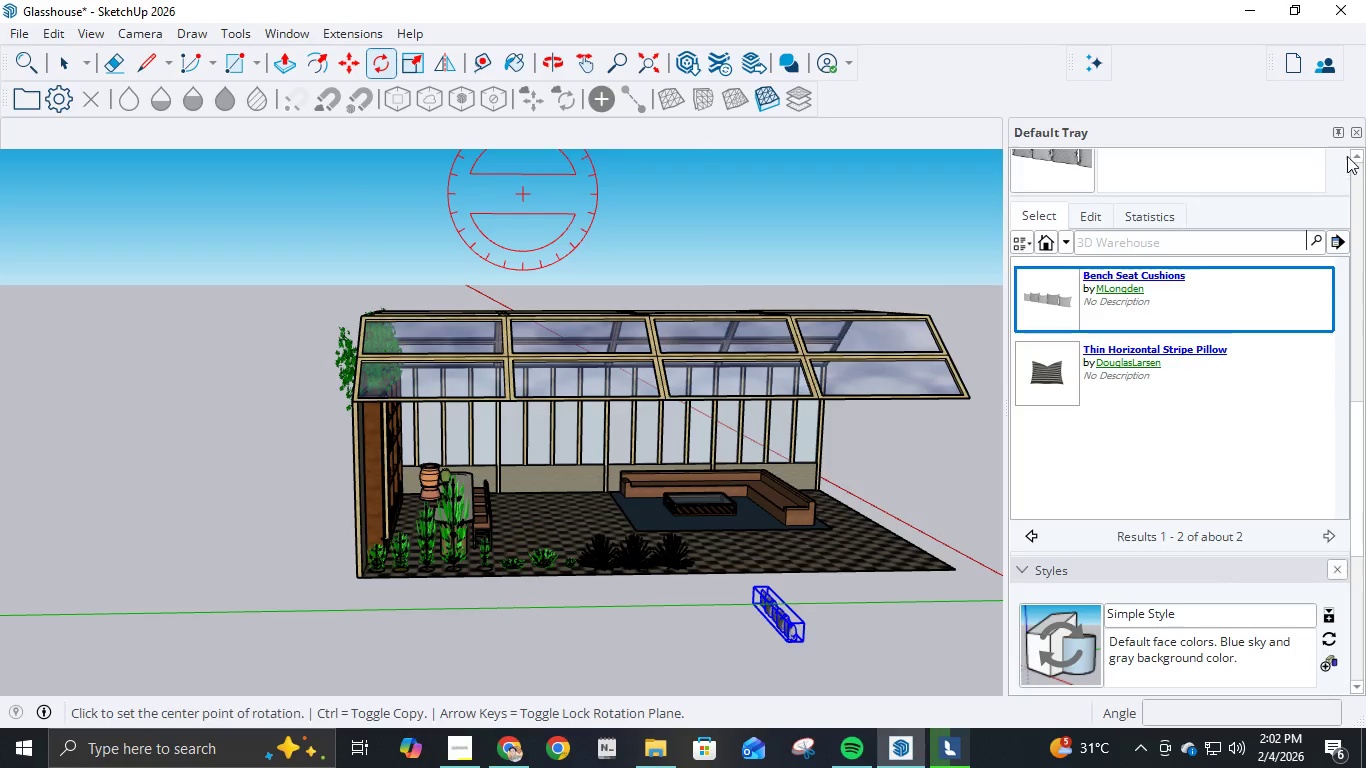 
left_click([1354, 133])
 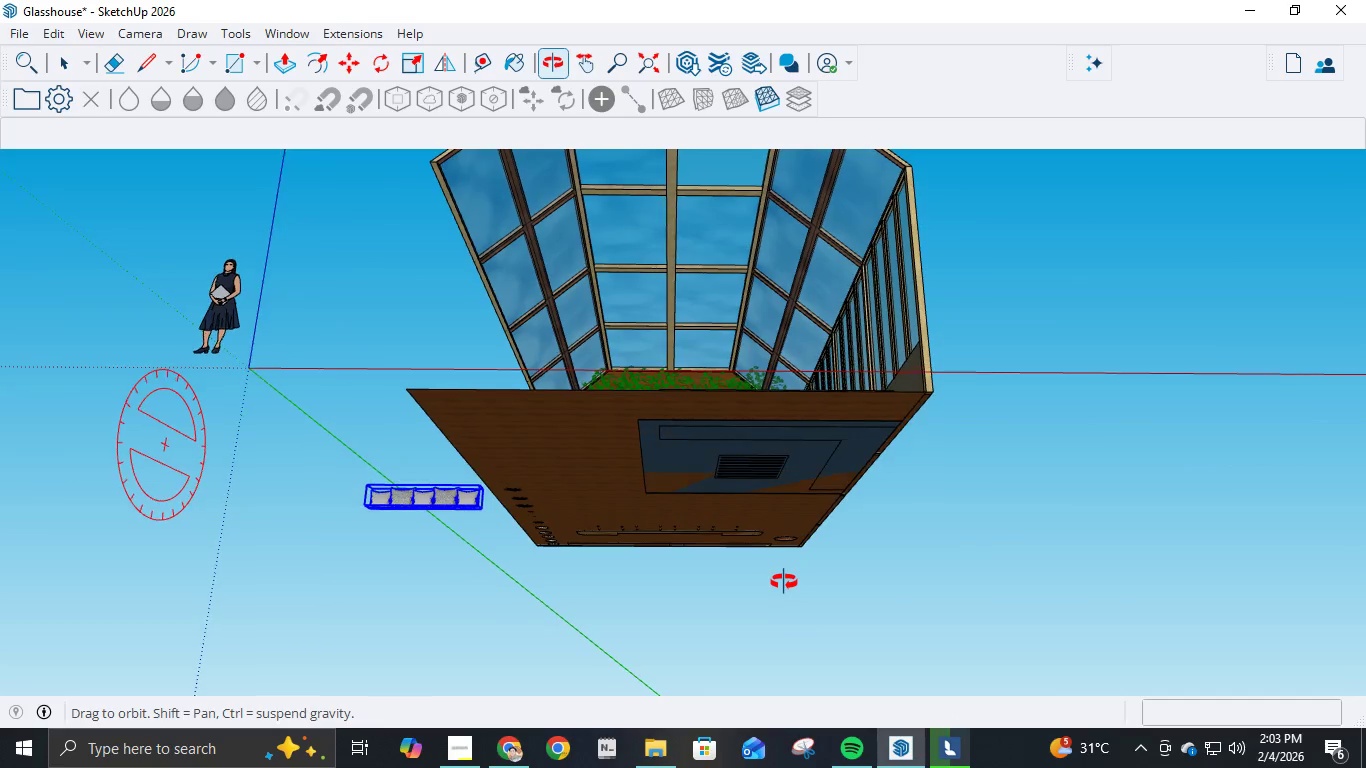 
wait(10.62)
 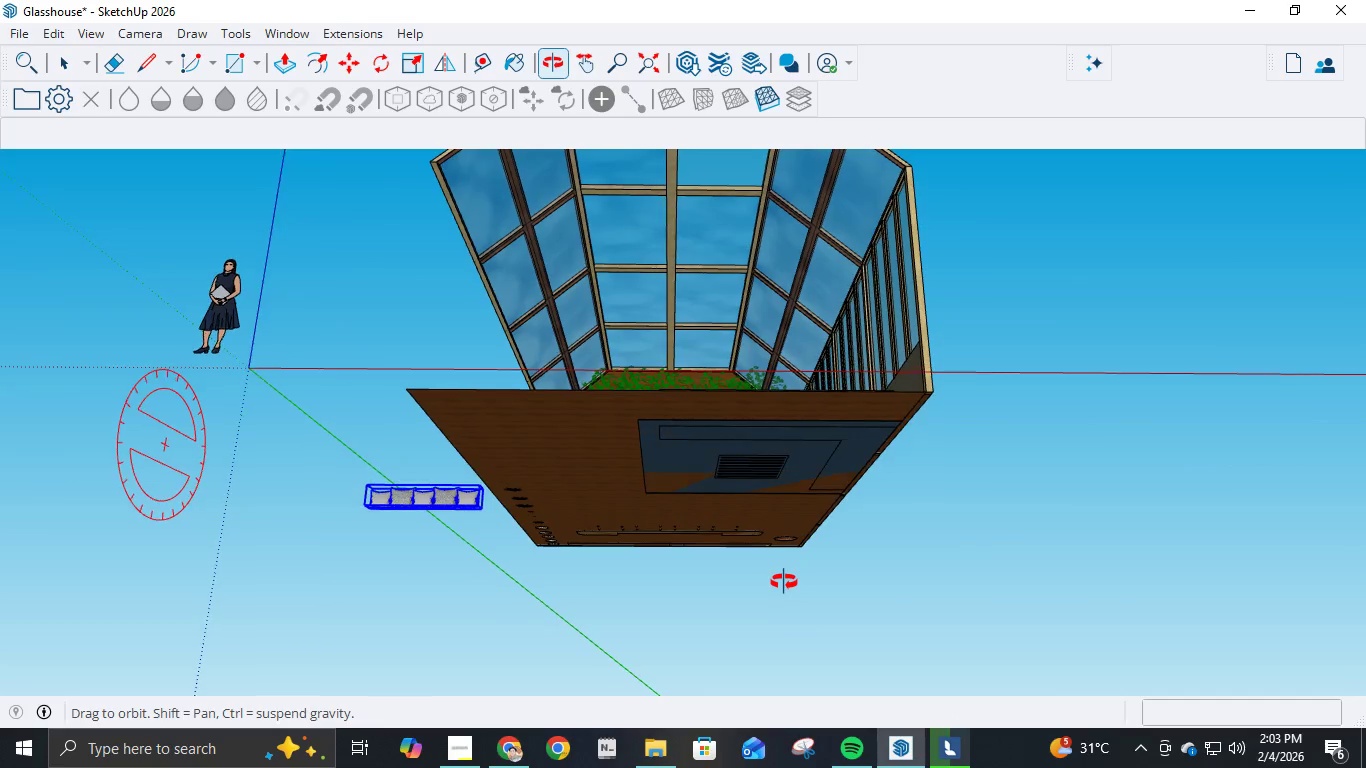 
left_click([378, 632])
 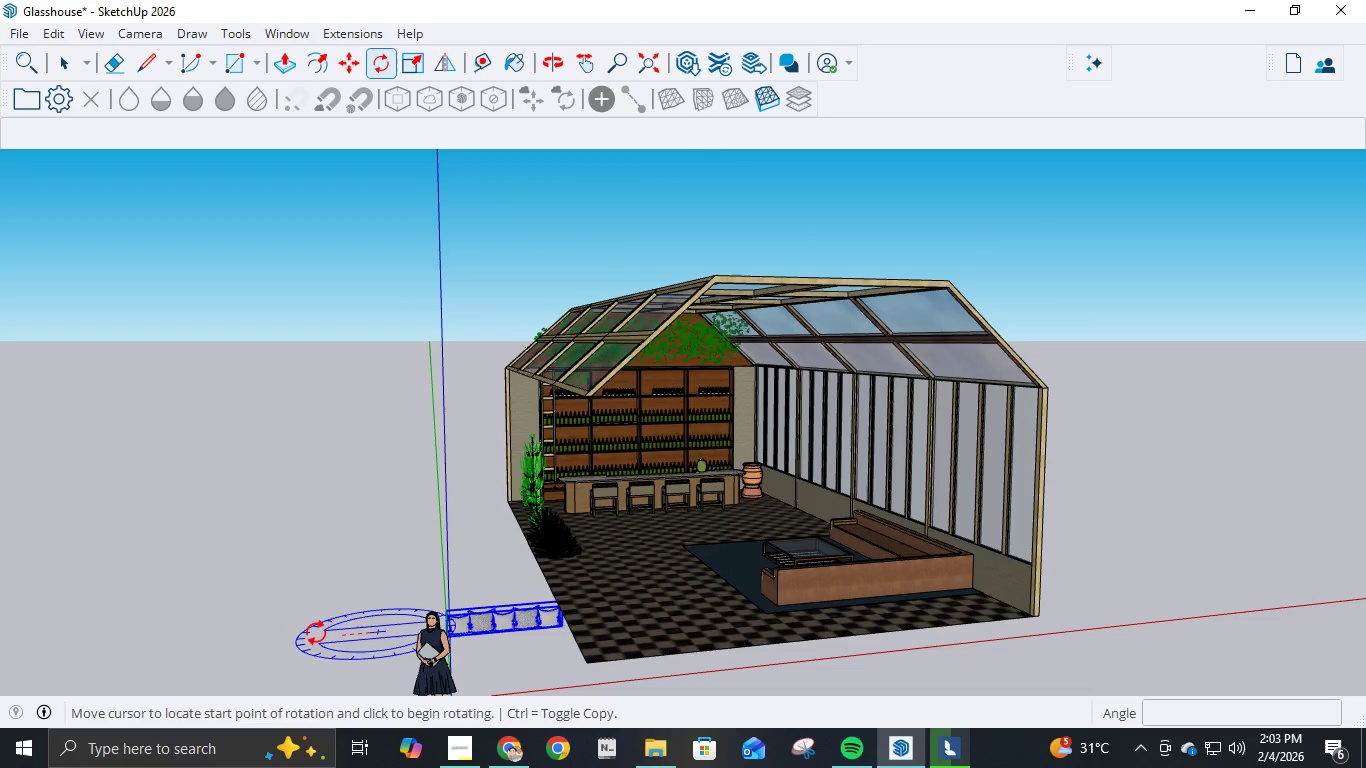 
left_click([299, 634])
 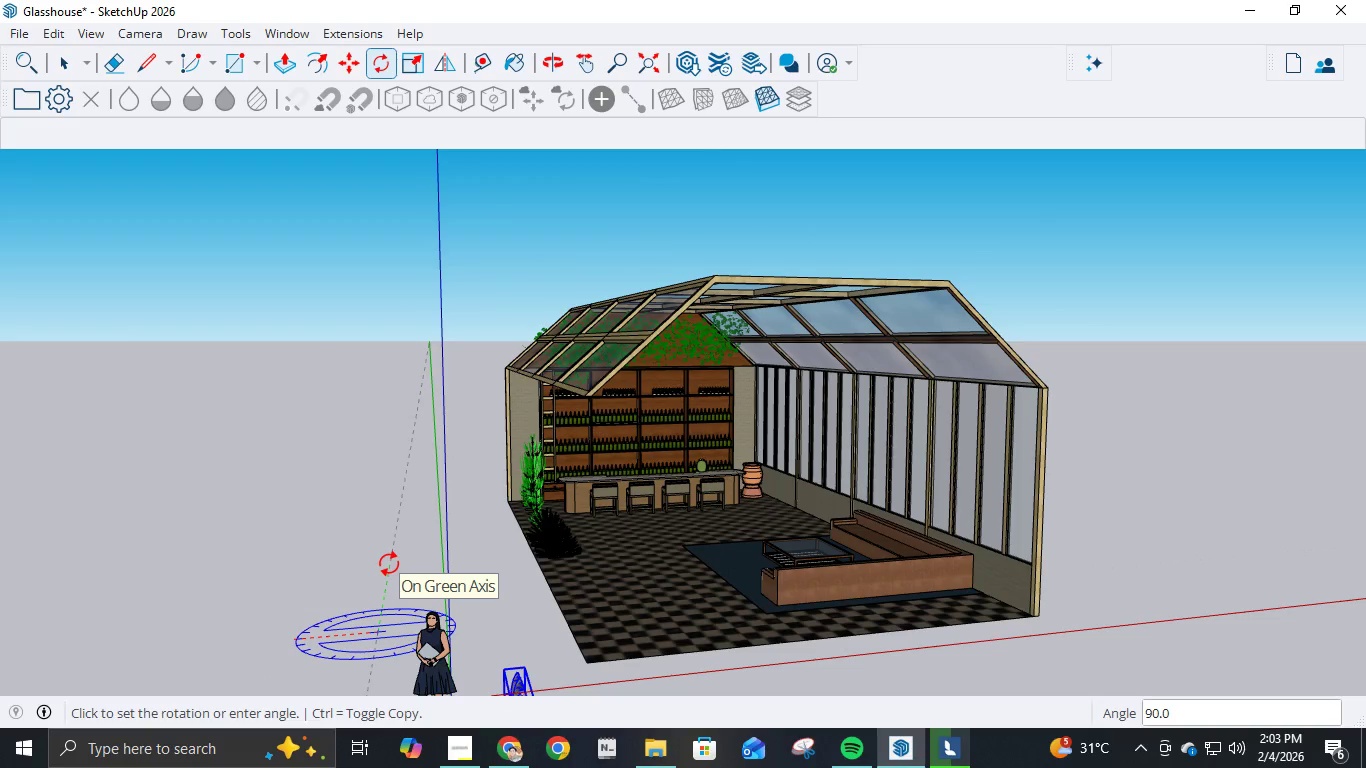 
left_click([389, 563])
 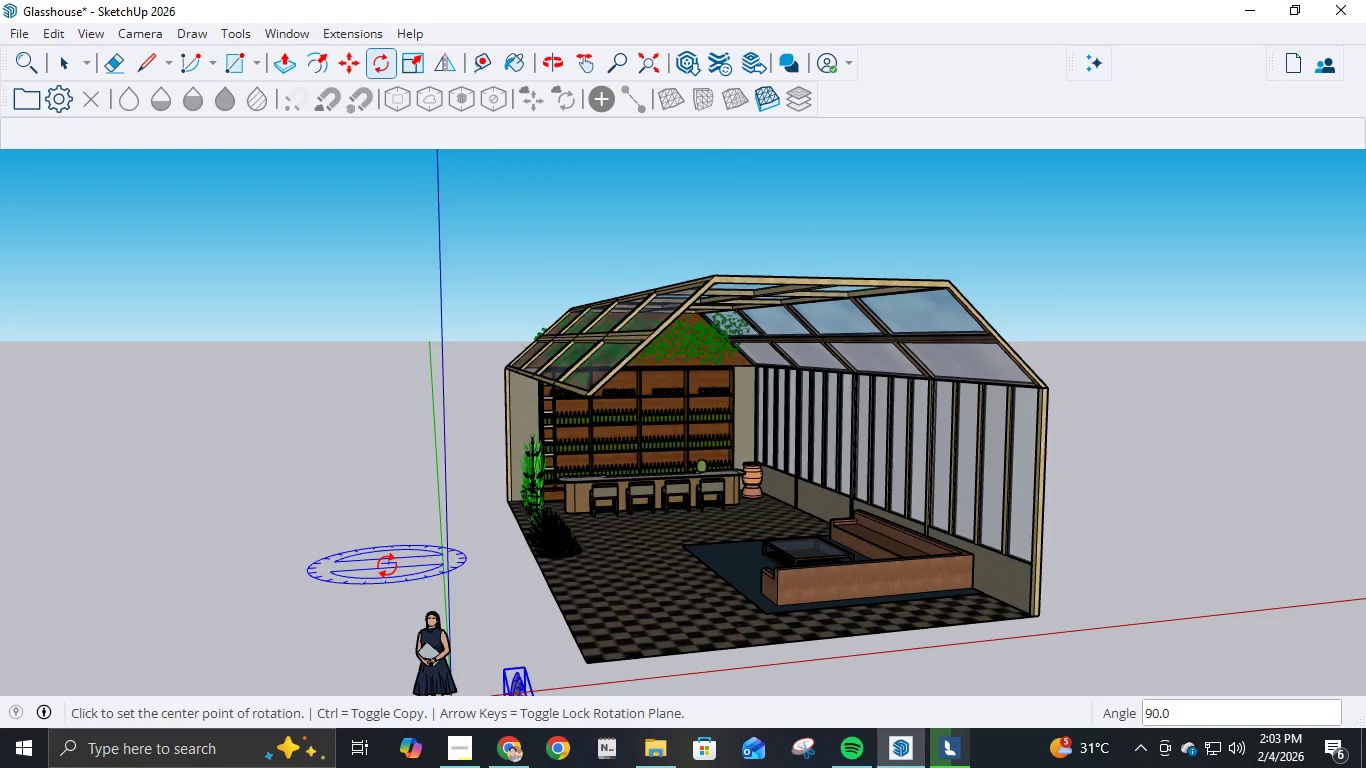 
scroll: coordinate [529, 636], scroll_direction: down, amount: 8.0
 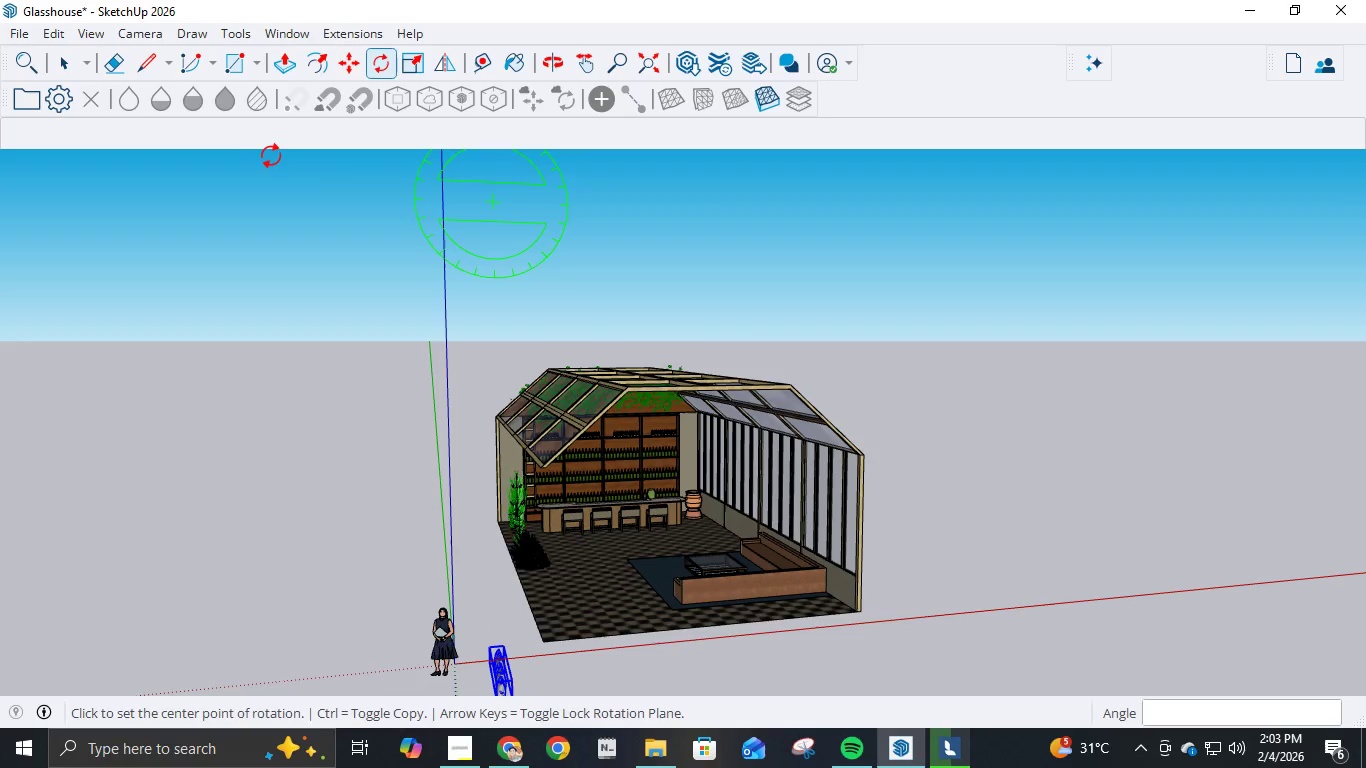 
left_click([58, 67])
 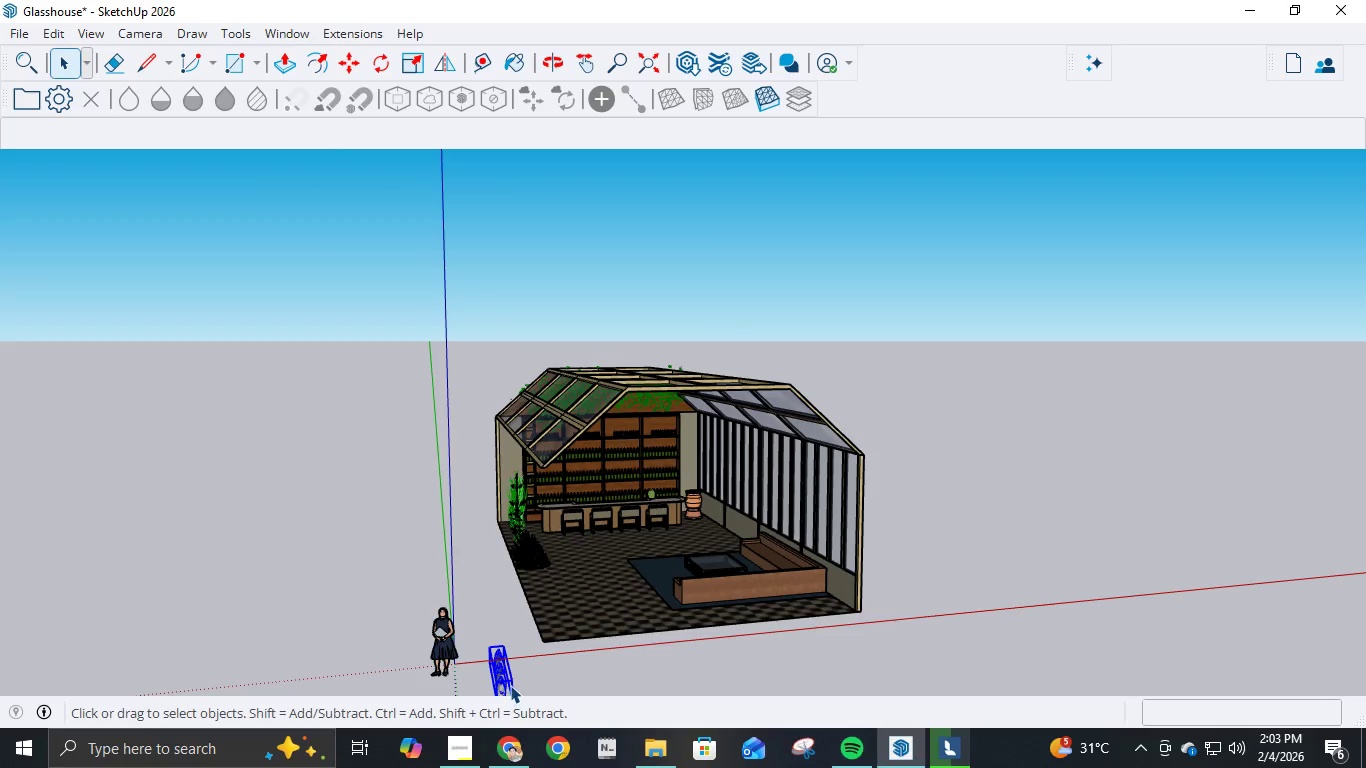 
left_click([510, 683])
 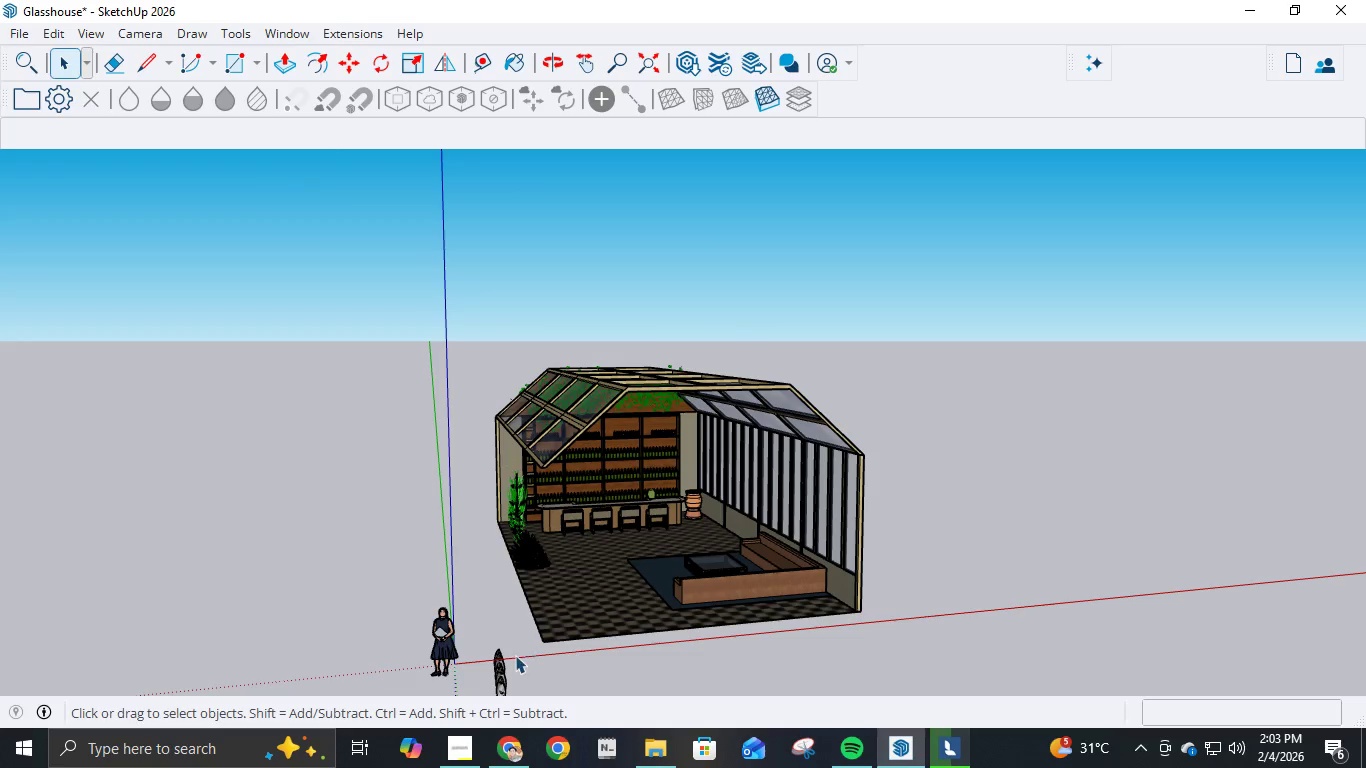 
scroll: coordinate [515, 655], scroll_direction: down, amount: 4.0
 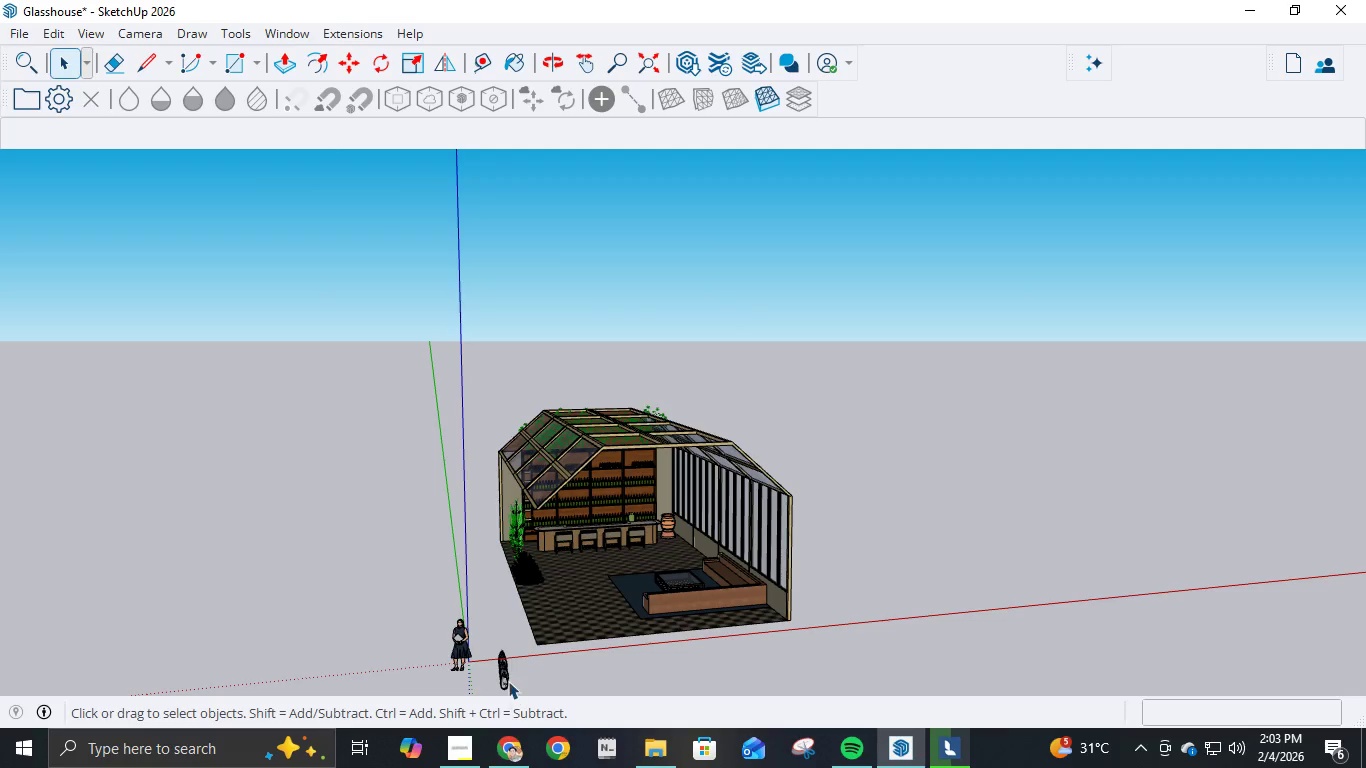 
left_click([508, 681])
 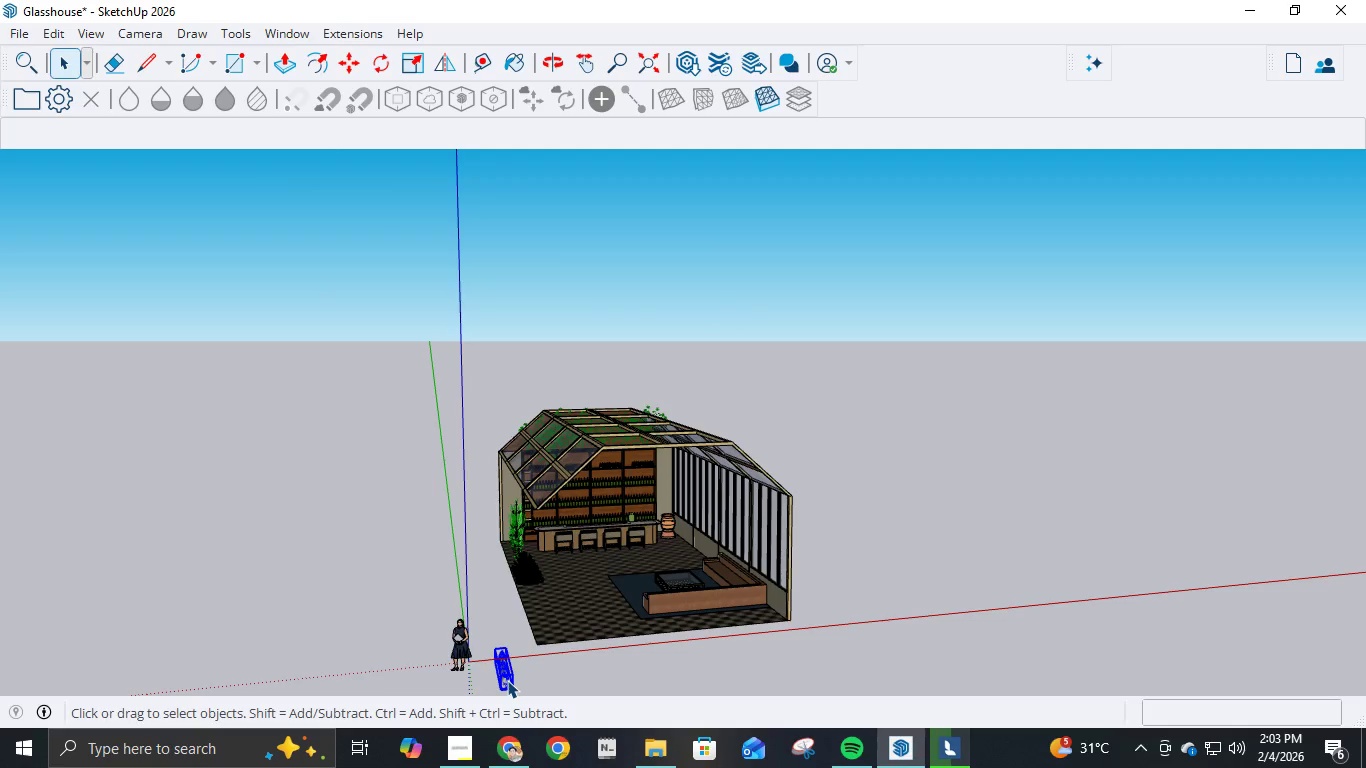 
hold_key(key=ShiftLeft, duration=1.3)
 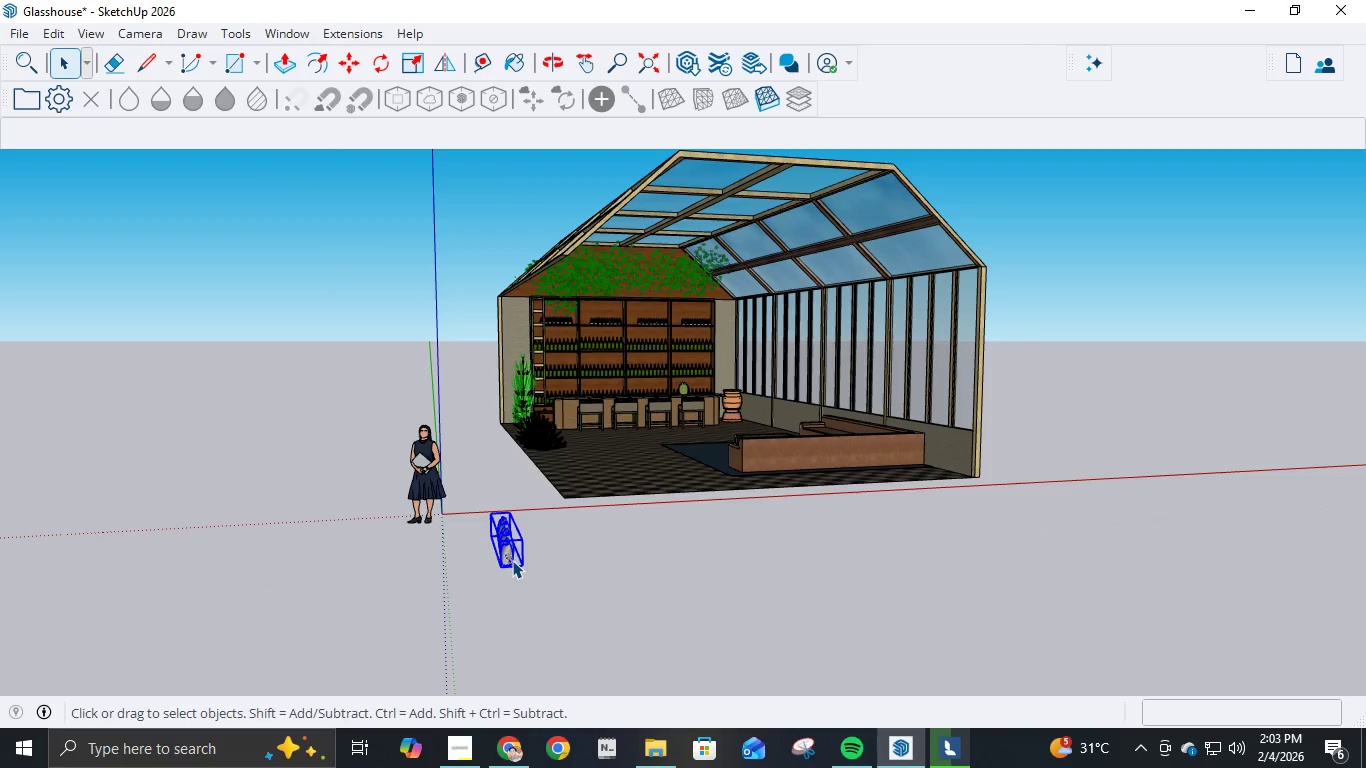 
scroll: coordinate [512, 560], scroll_direction: up, amount: 26.0
 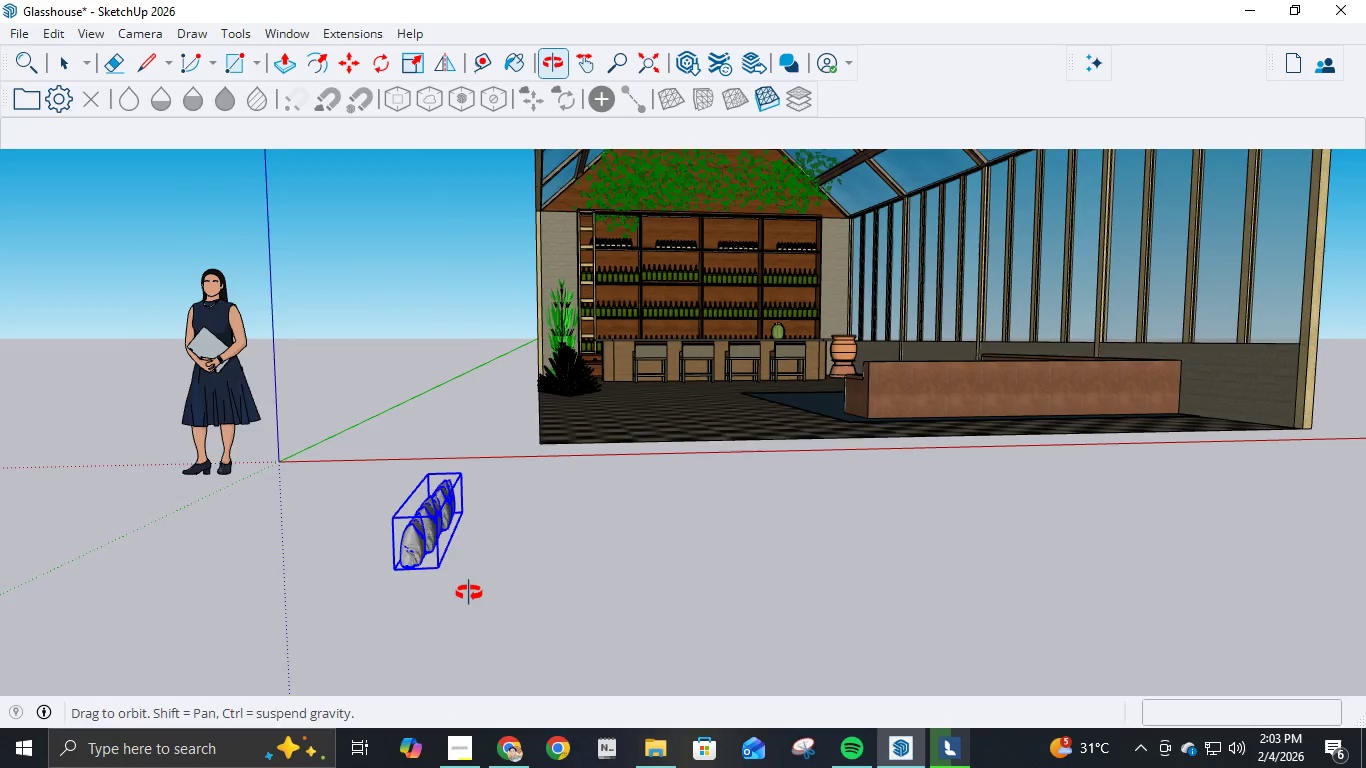 
wait(7.06)
 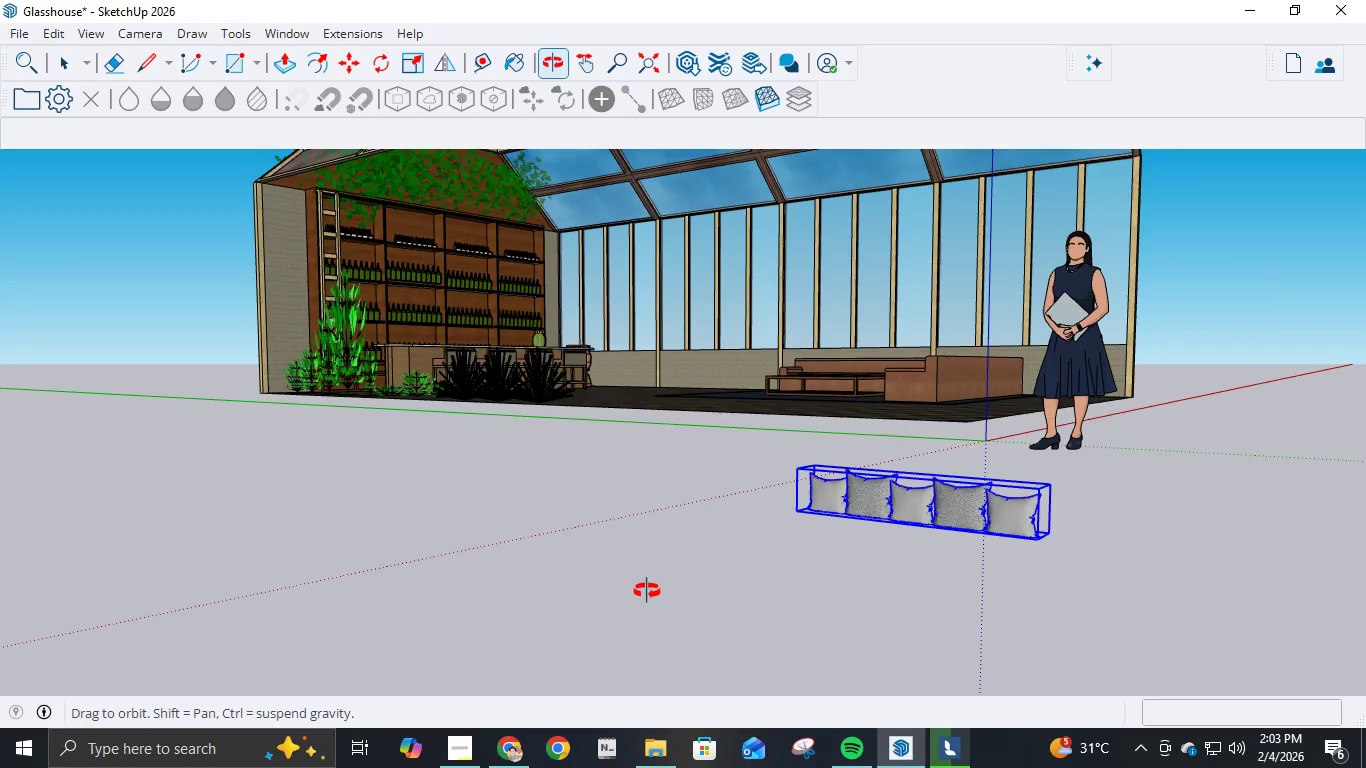 
key(Control+Z)
 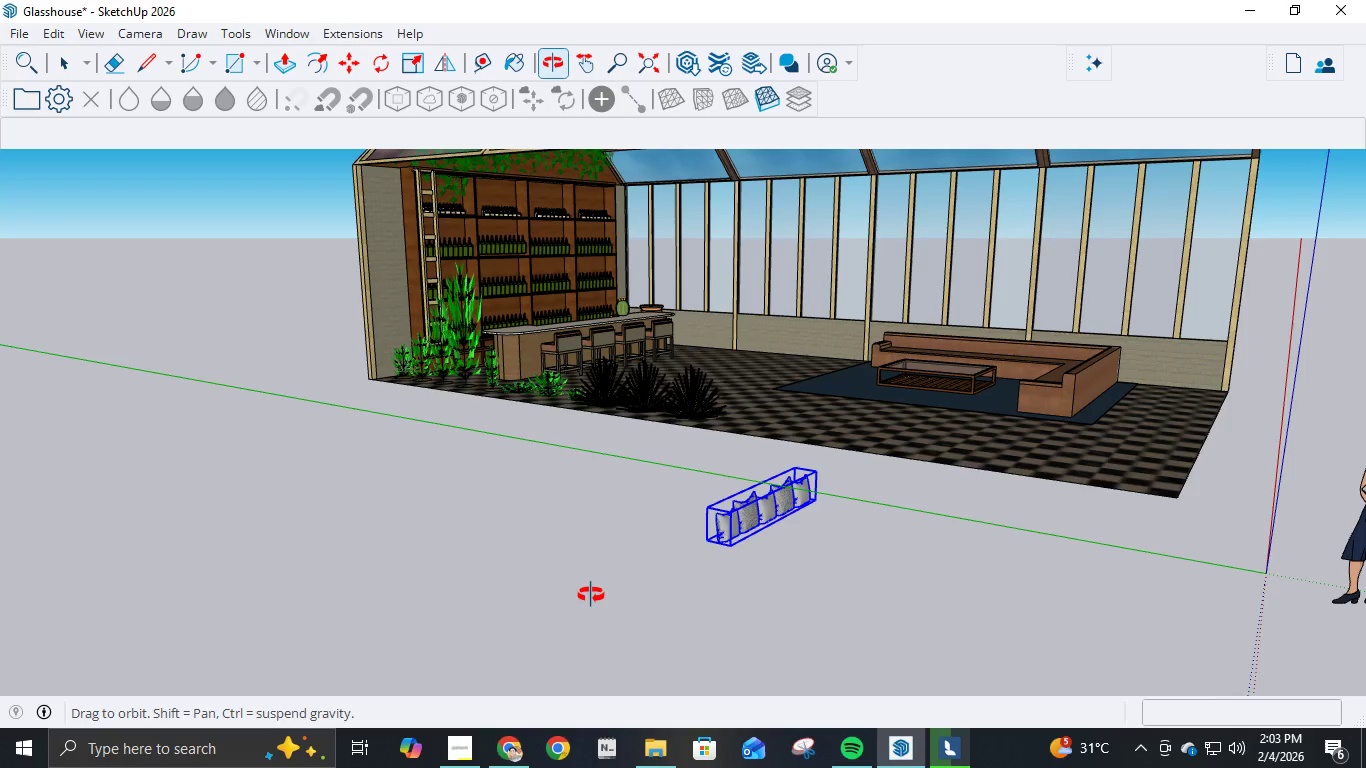 
key(Control+Y)
 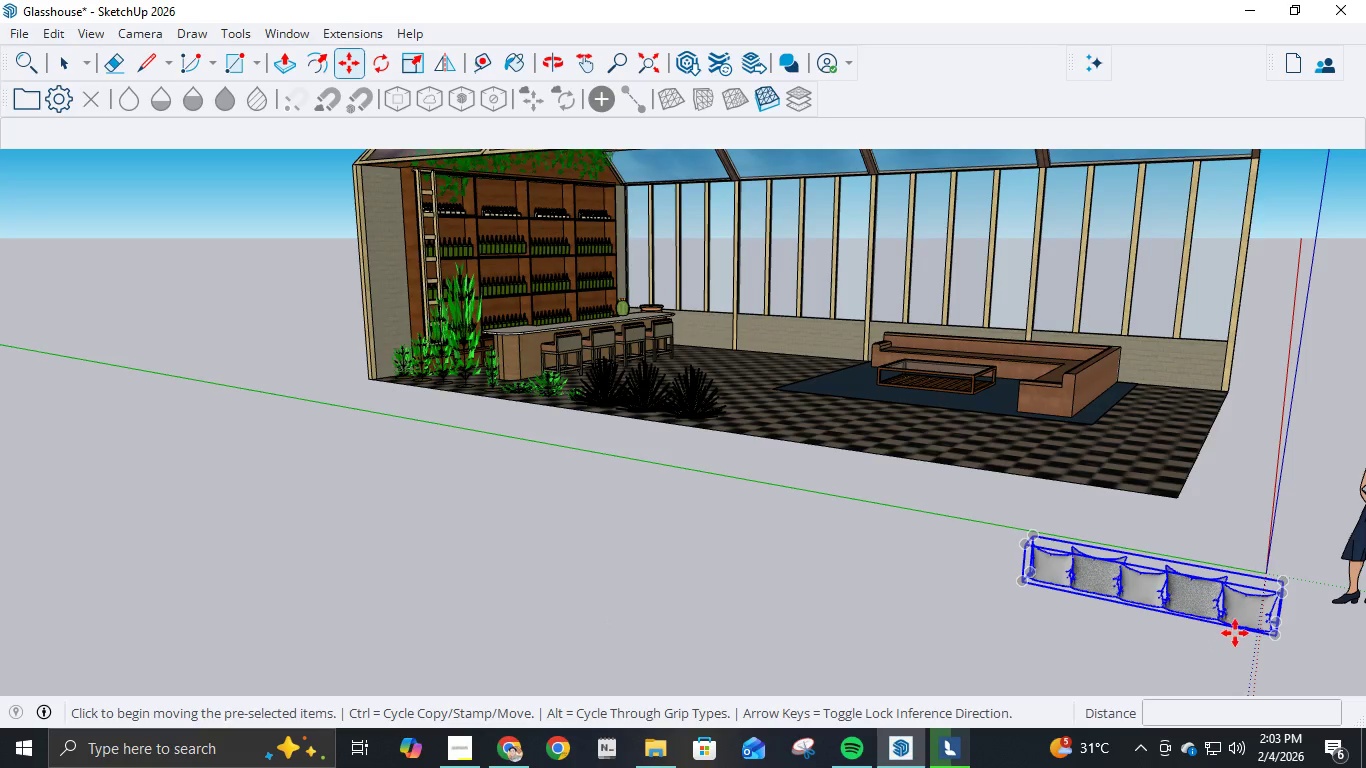 
left_click([1276, 637])
 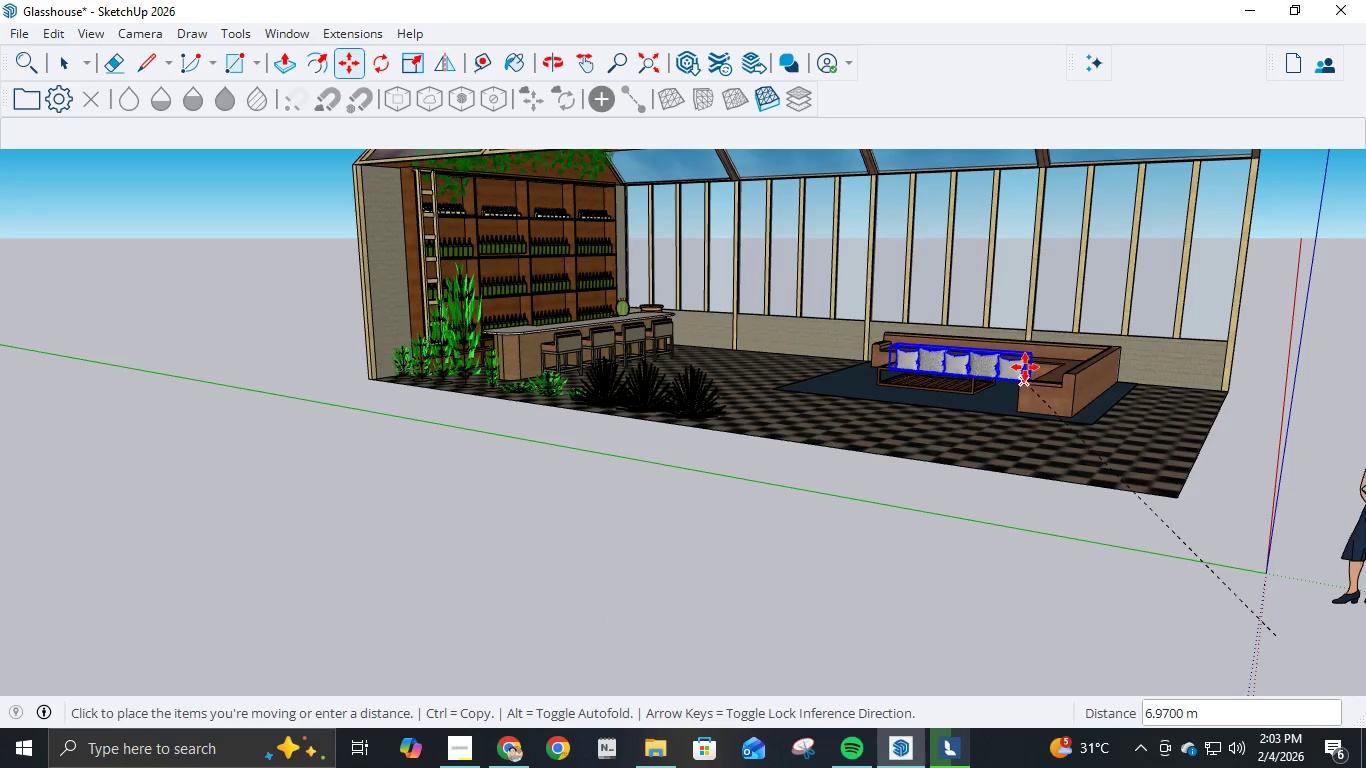 
scroll: coordinate [1022, 368], scroll_direction: up, amount: 15.0
 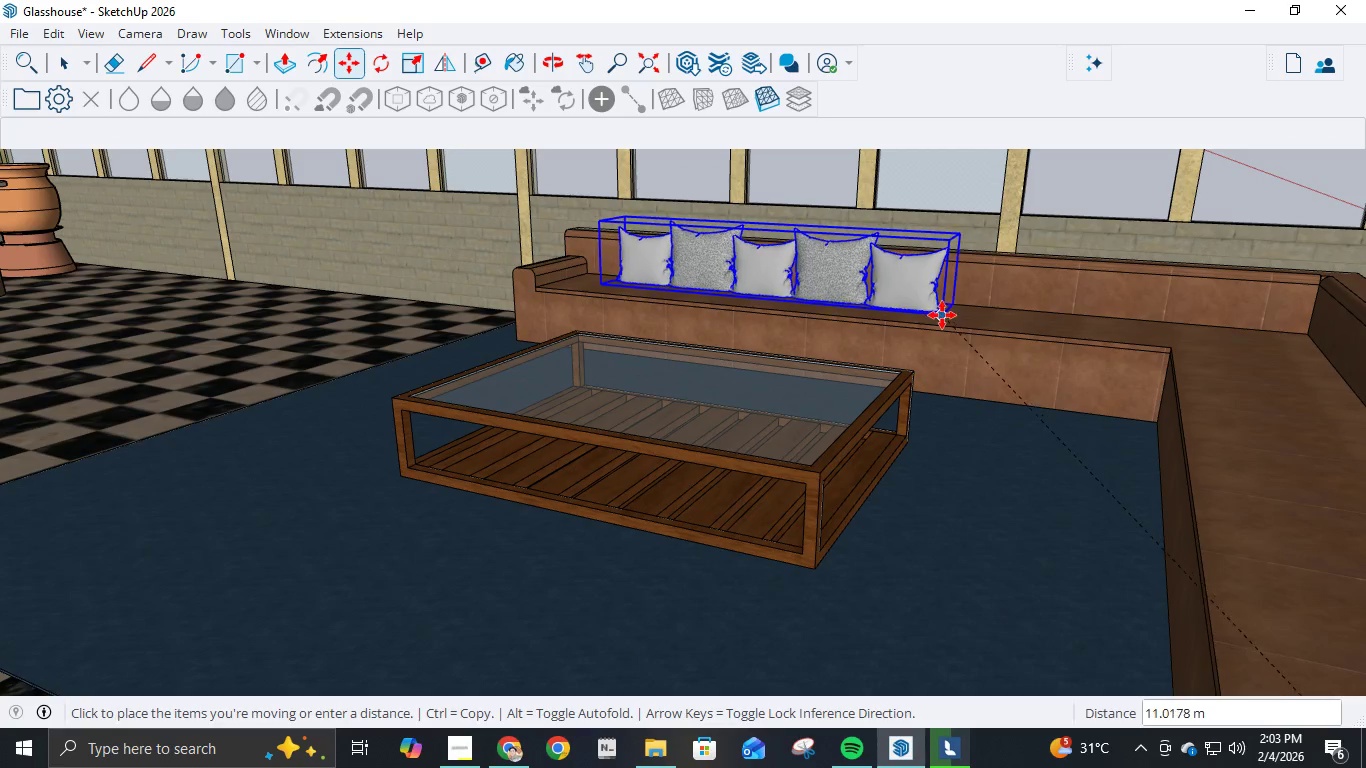 
left_click([934, 320])
 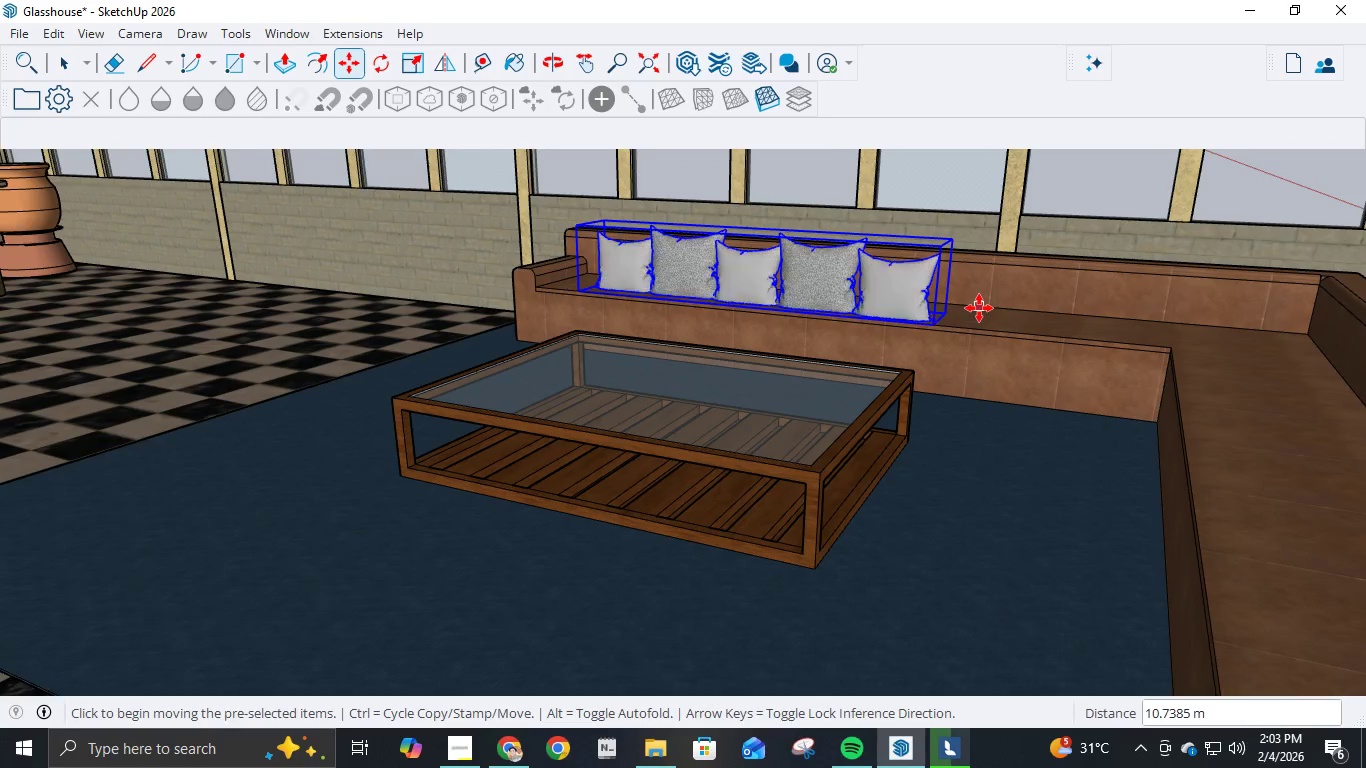 
scroll: coordinate [979, 308], scroll_direction: up, amount: 4.0
 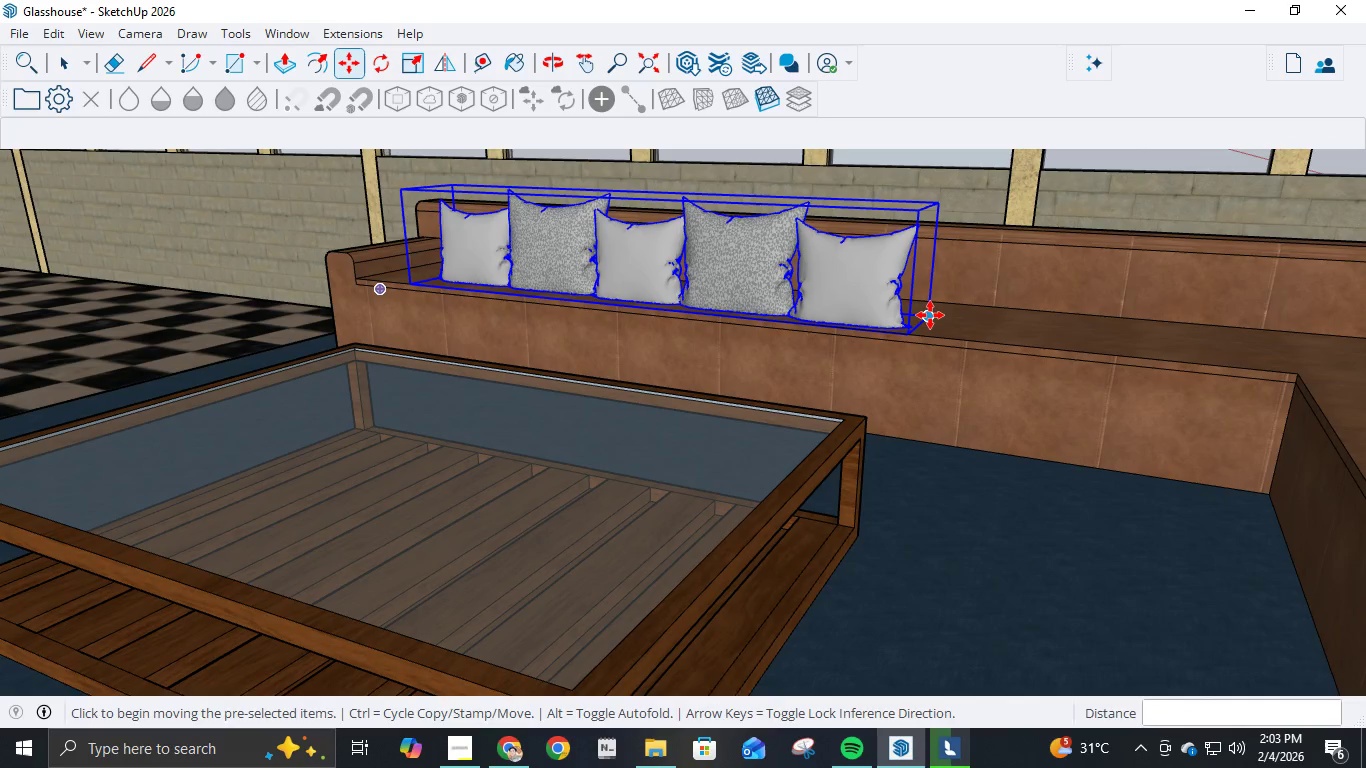 
left_click([930, 315])
 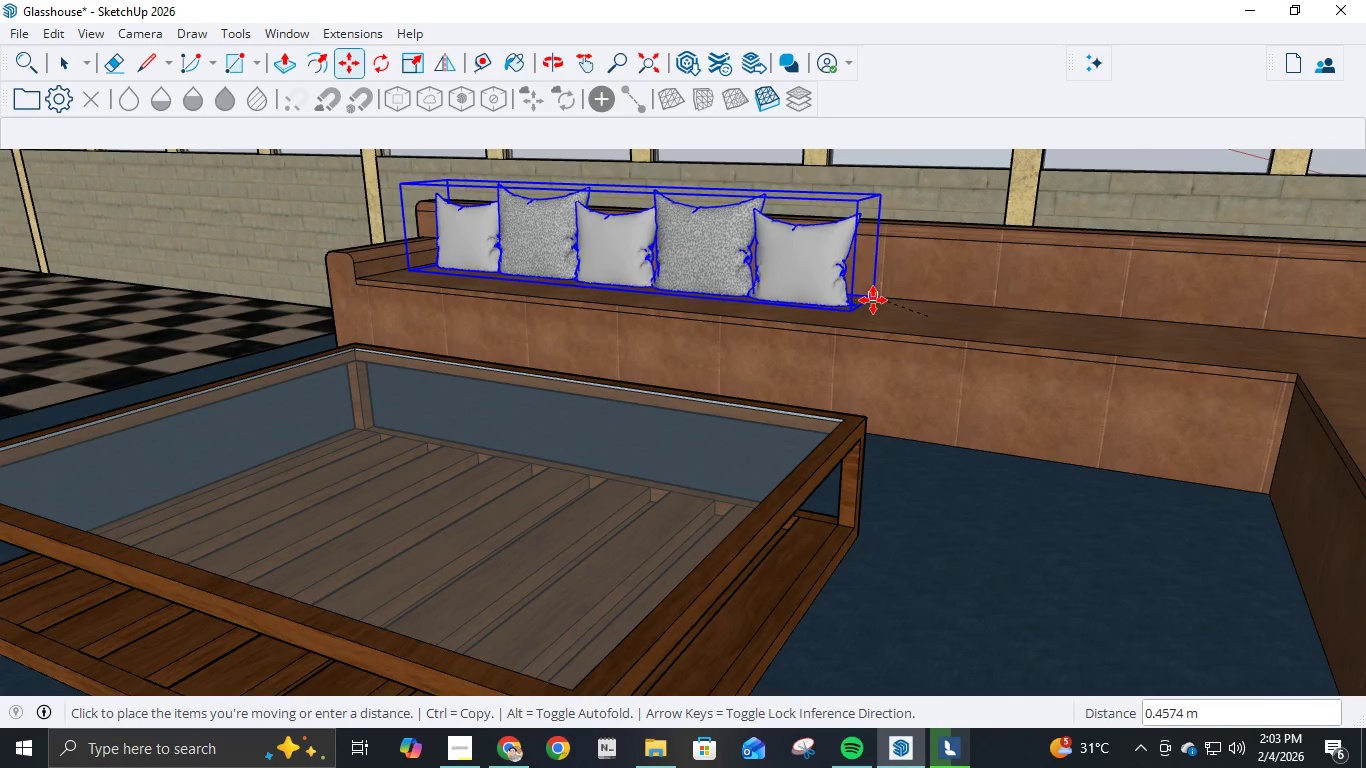 
left_click([916, 311])
 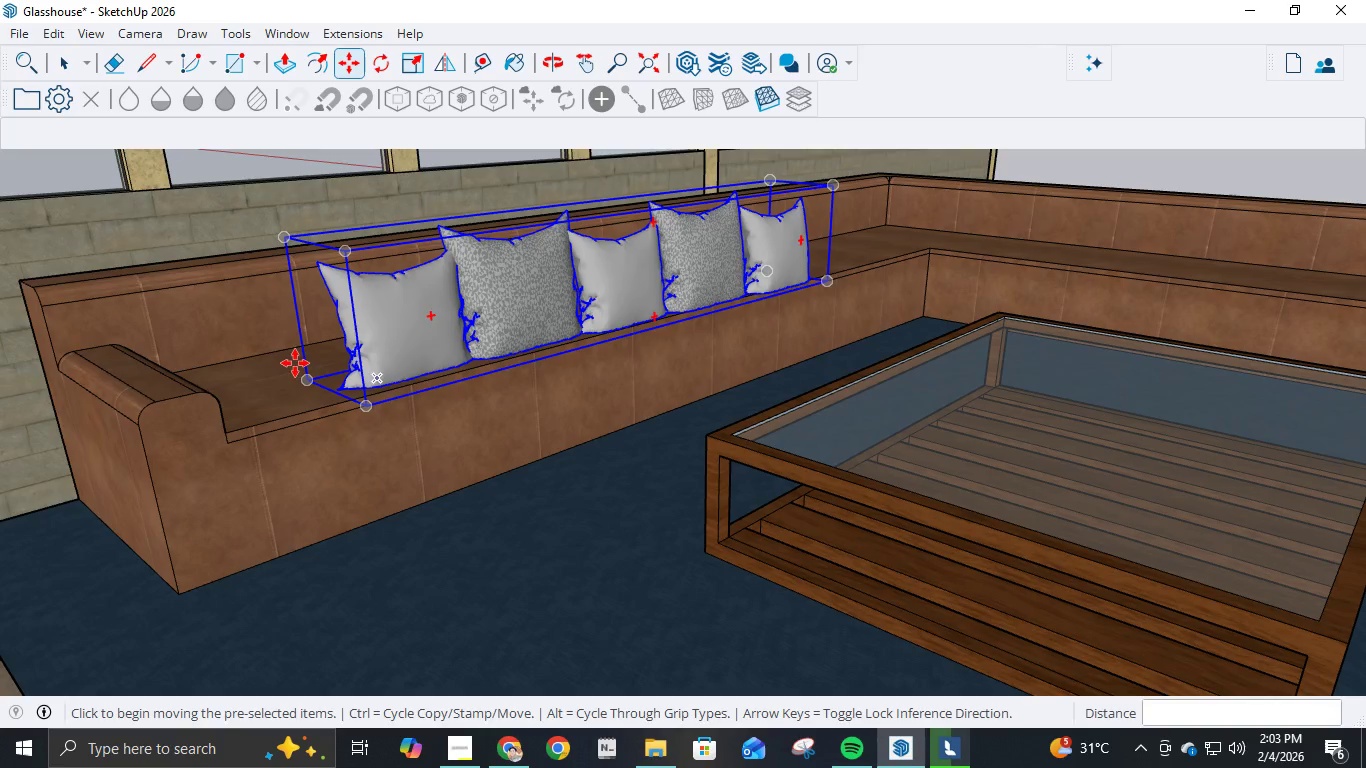 
left_click([306, 381])
 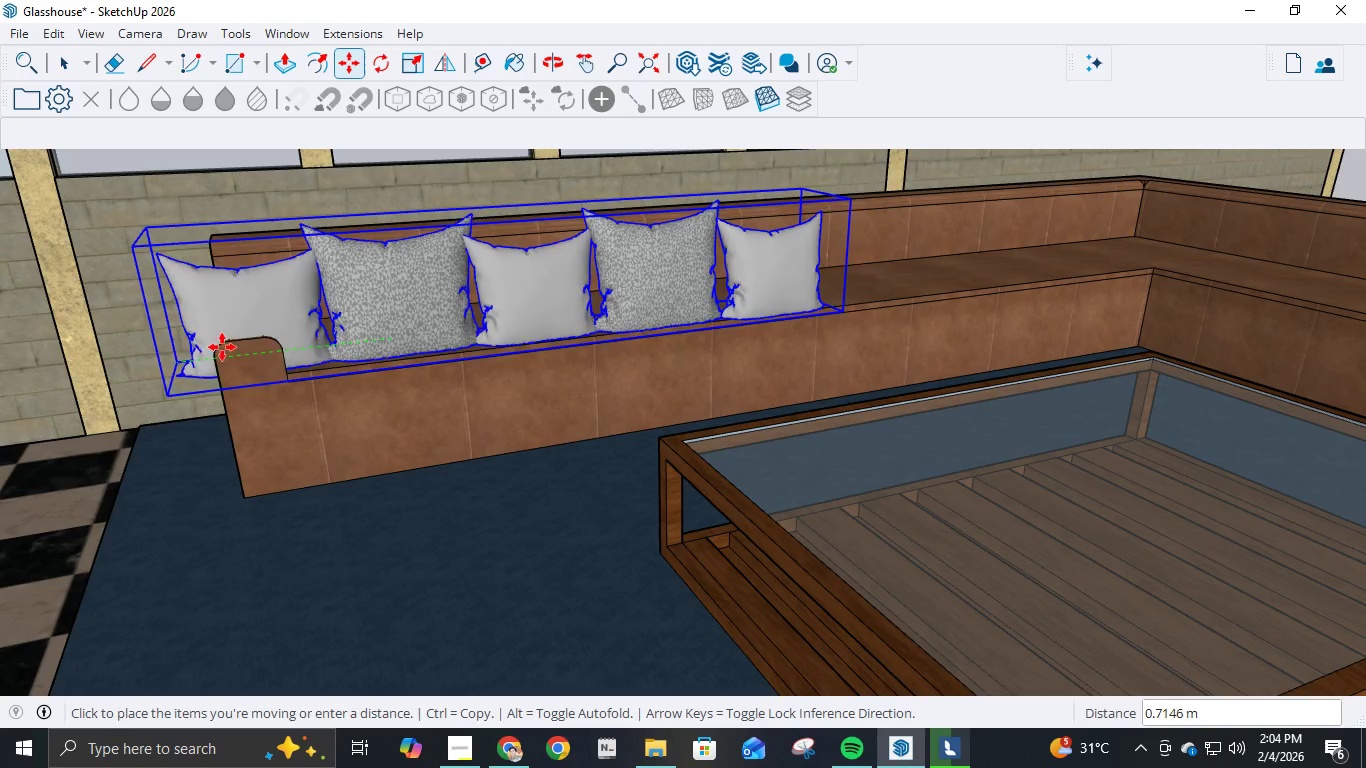 
scroll: coordinate [287, 321], scroll_direction: up, amount: 20.0
 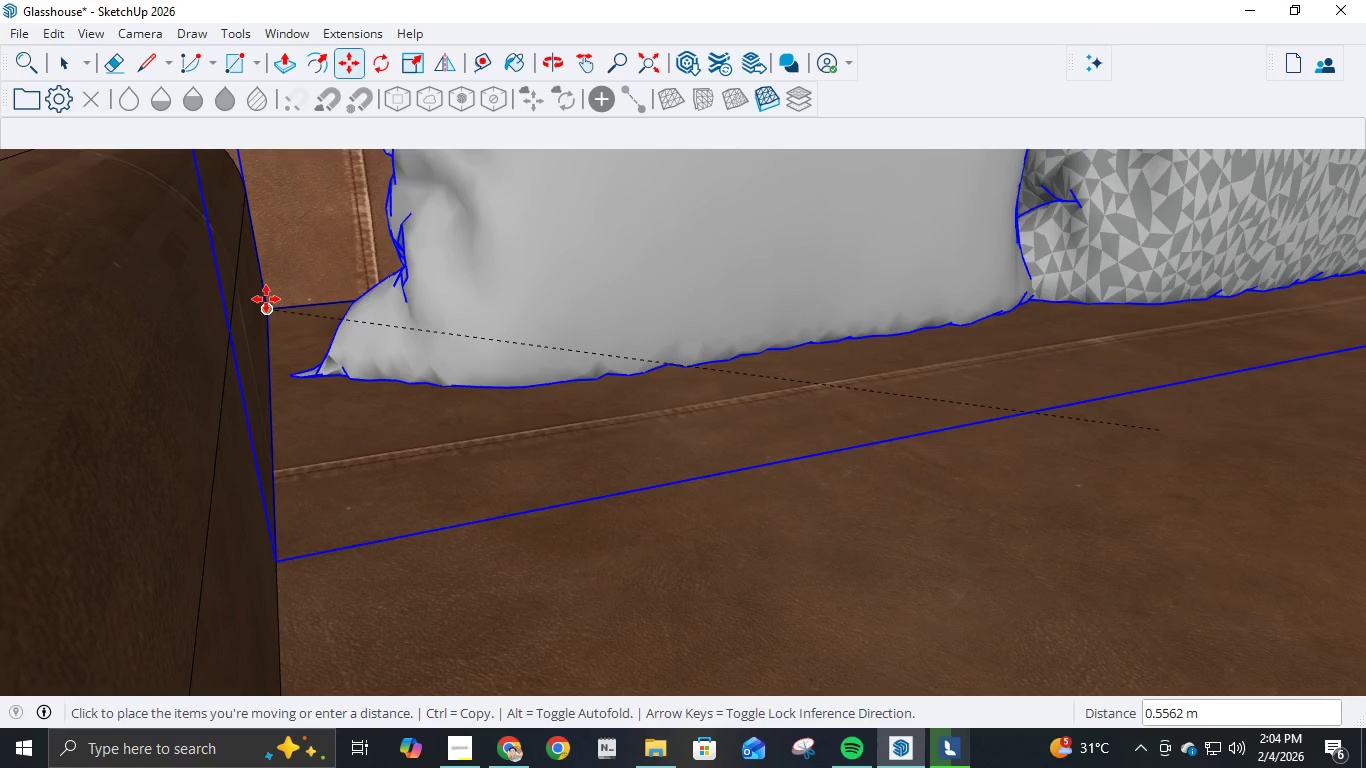 
scroll: coordinate [710, 381], scroll_direction: down, amount: 29.0
 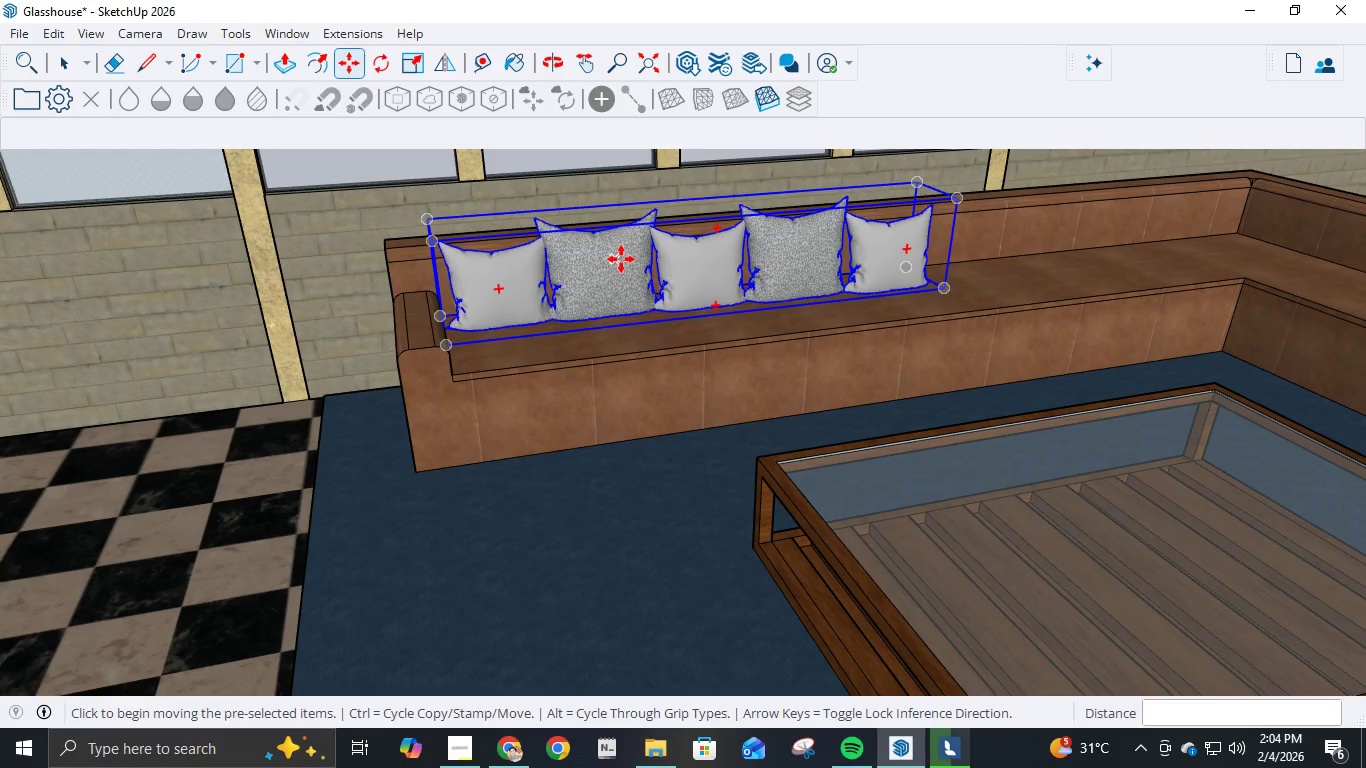 
right_click([621, 259])
 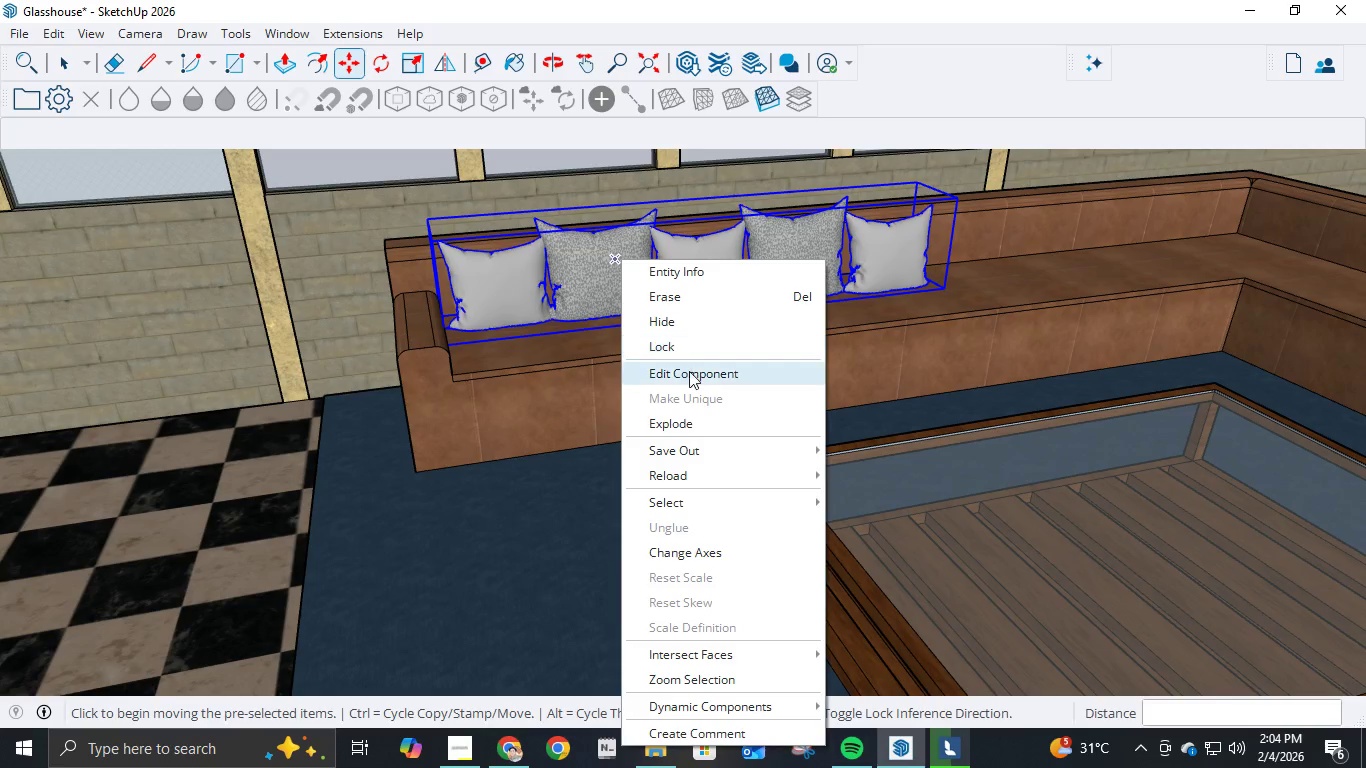 
left_click([689, 371])
 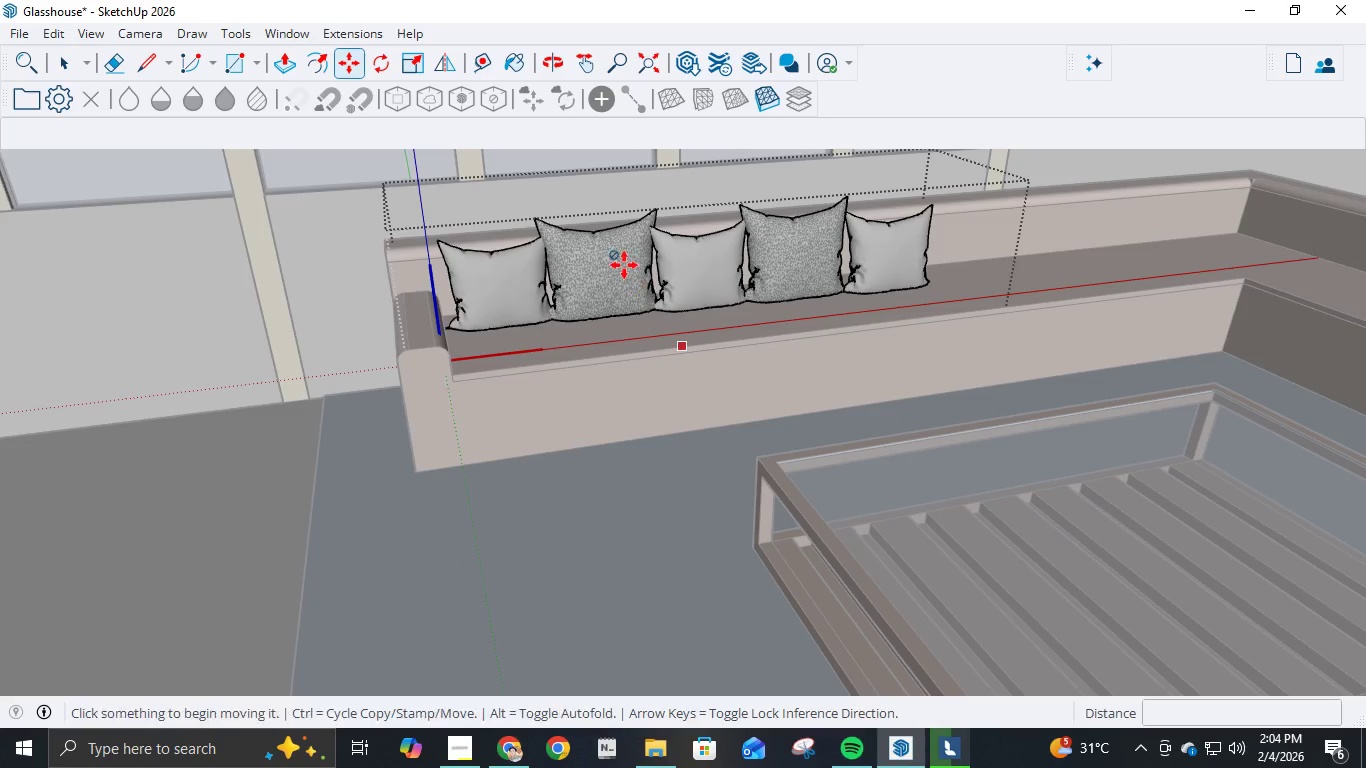 
left_click([624, 265])
 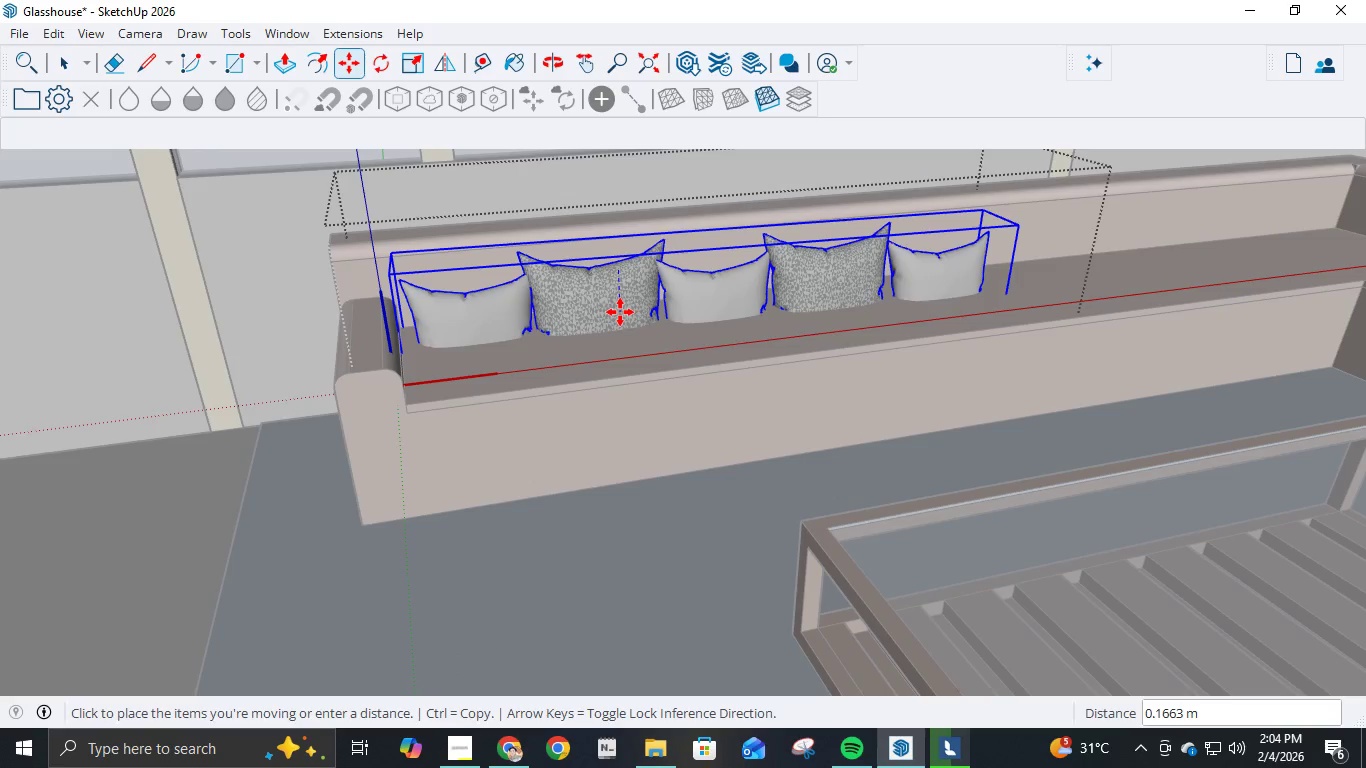 
scroll: coordinate [624, 265], scroll_direction: up, amount: 4.0
 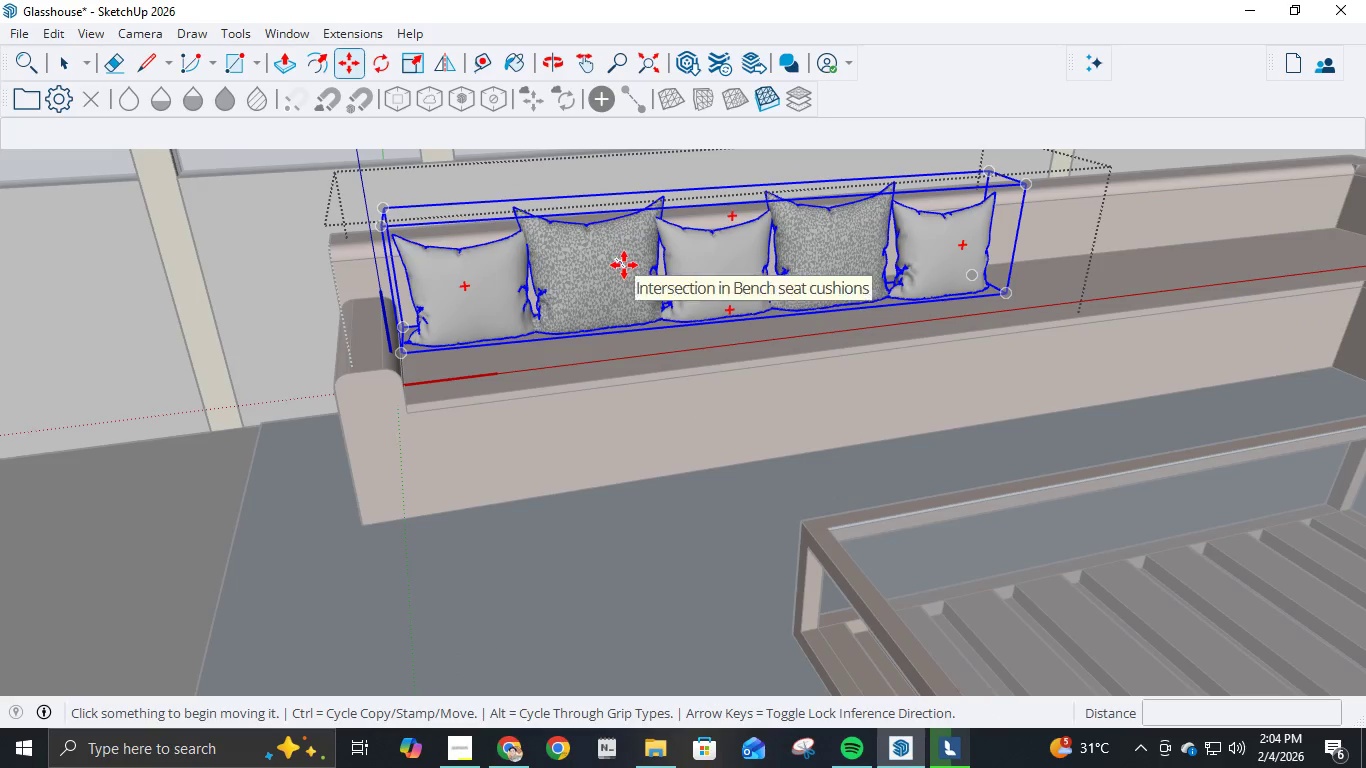 
key(Escape)
 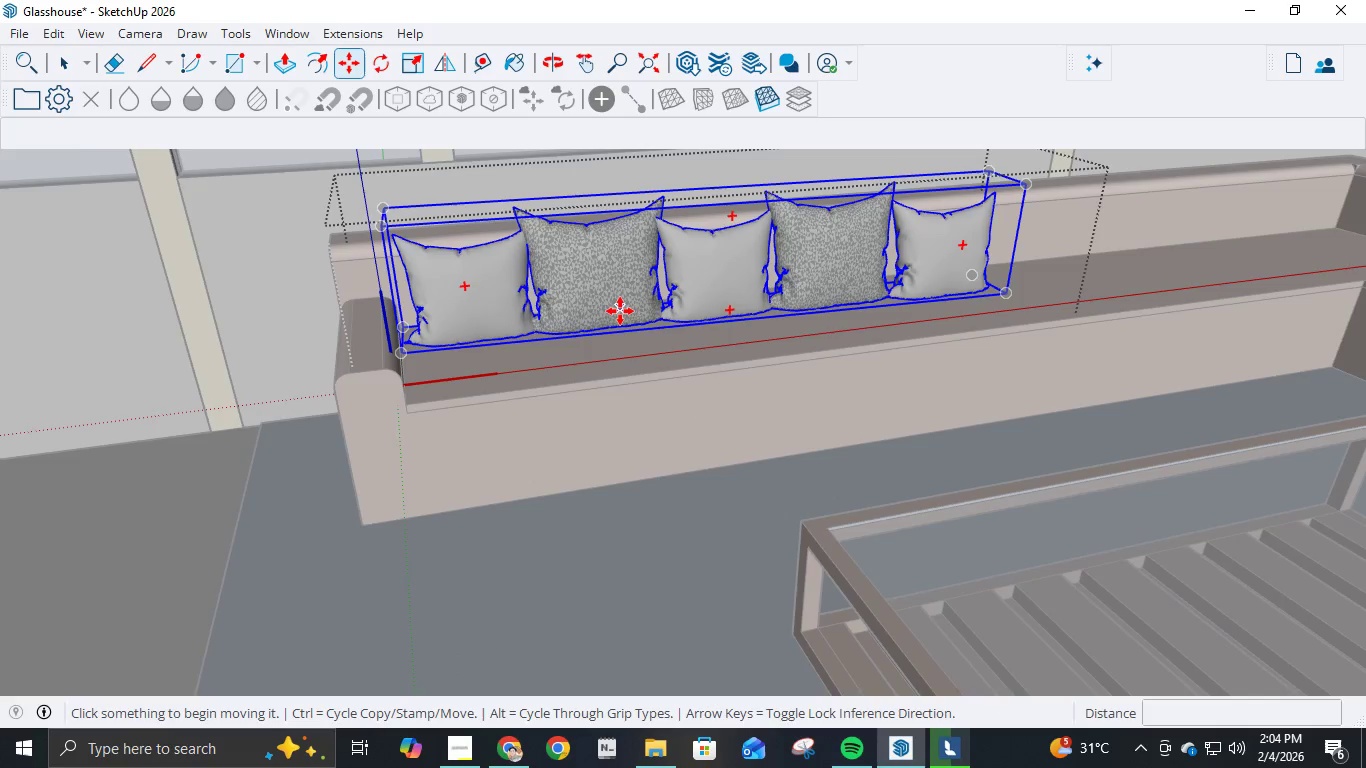 
scroll: coordinate [620, 311], scroll_direction: up, amount: 4.0
 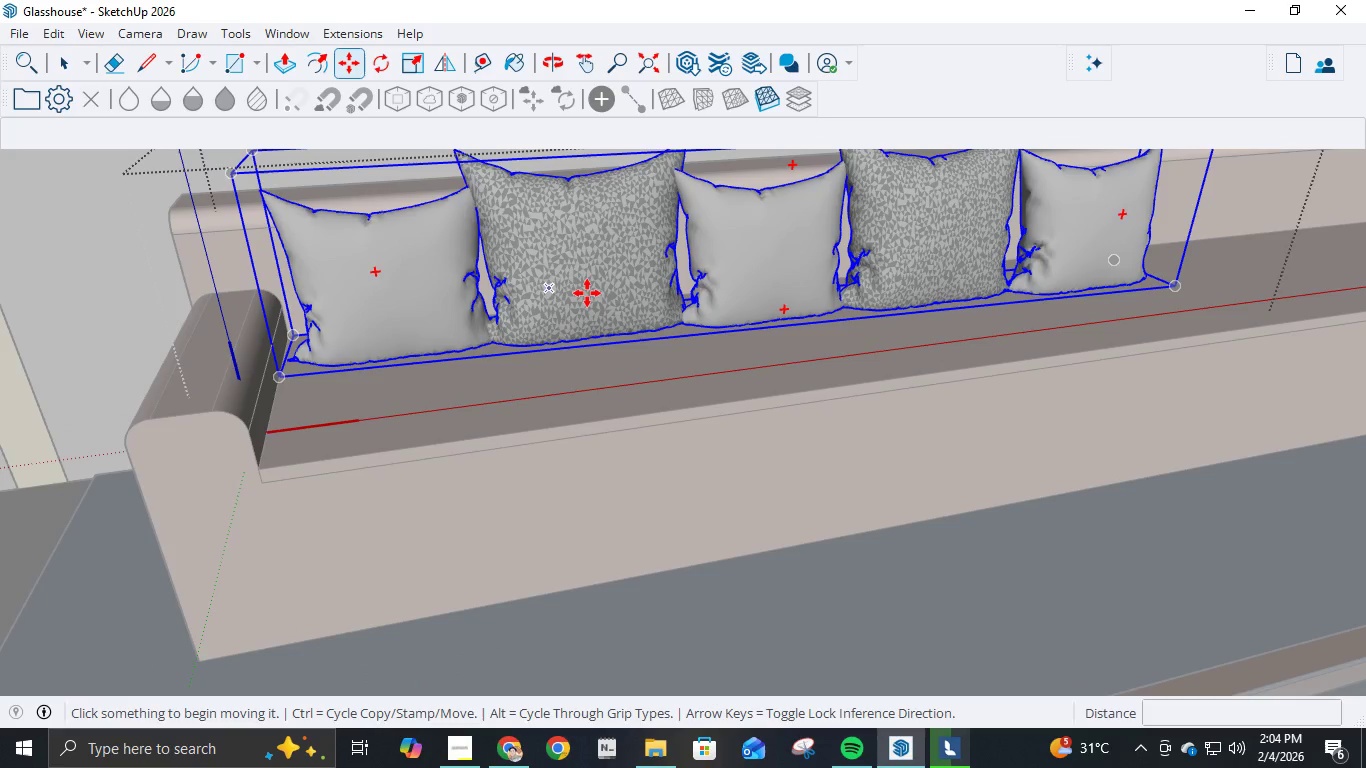 
left_click([587, 293])
 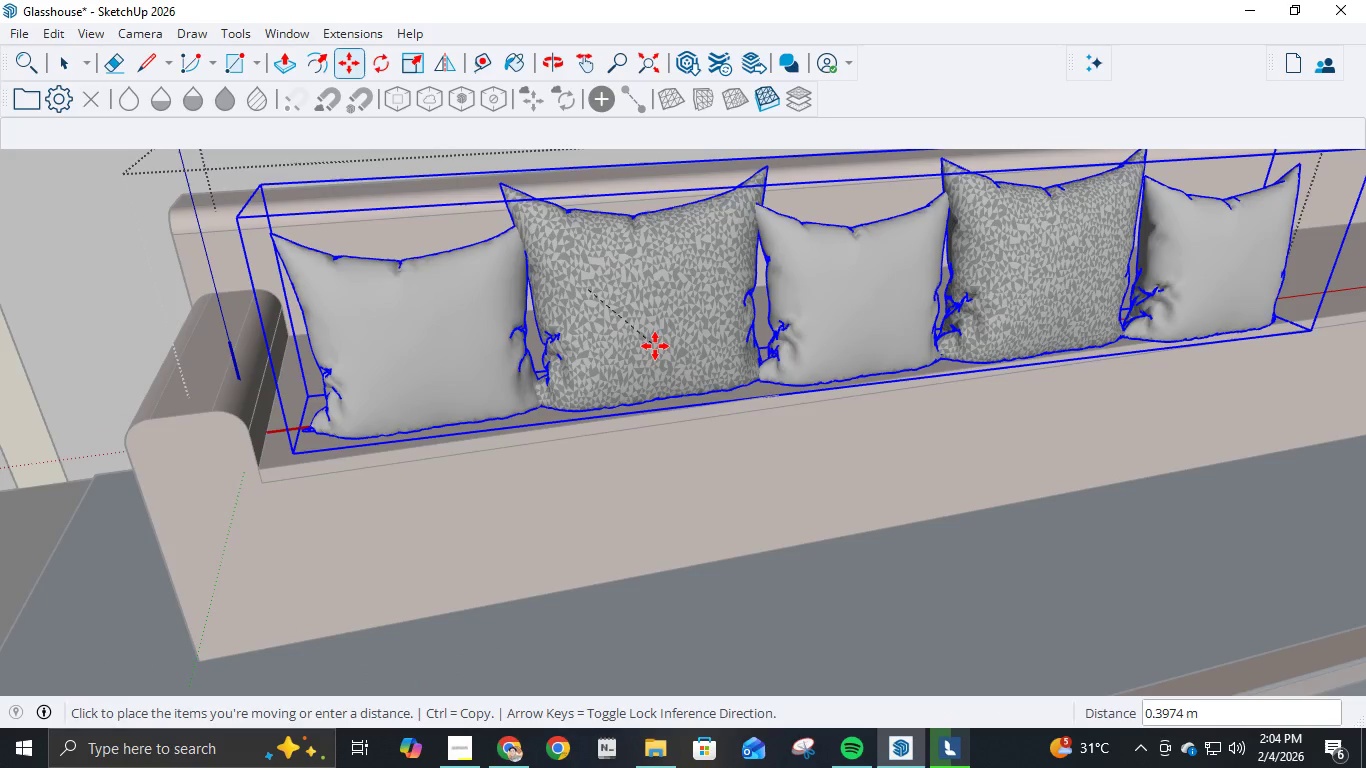 
key(Escape)
 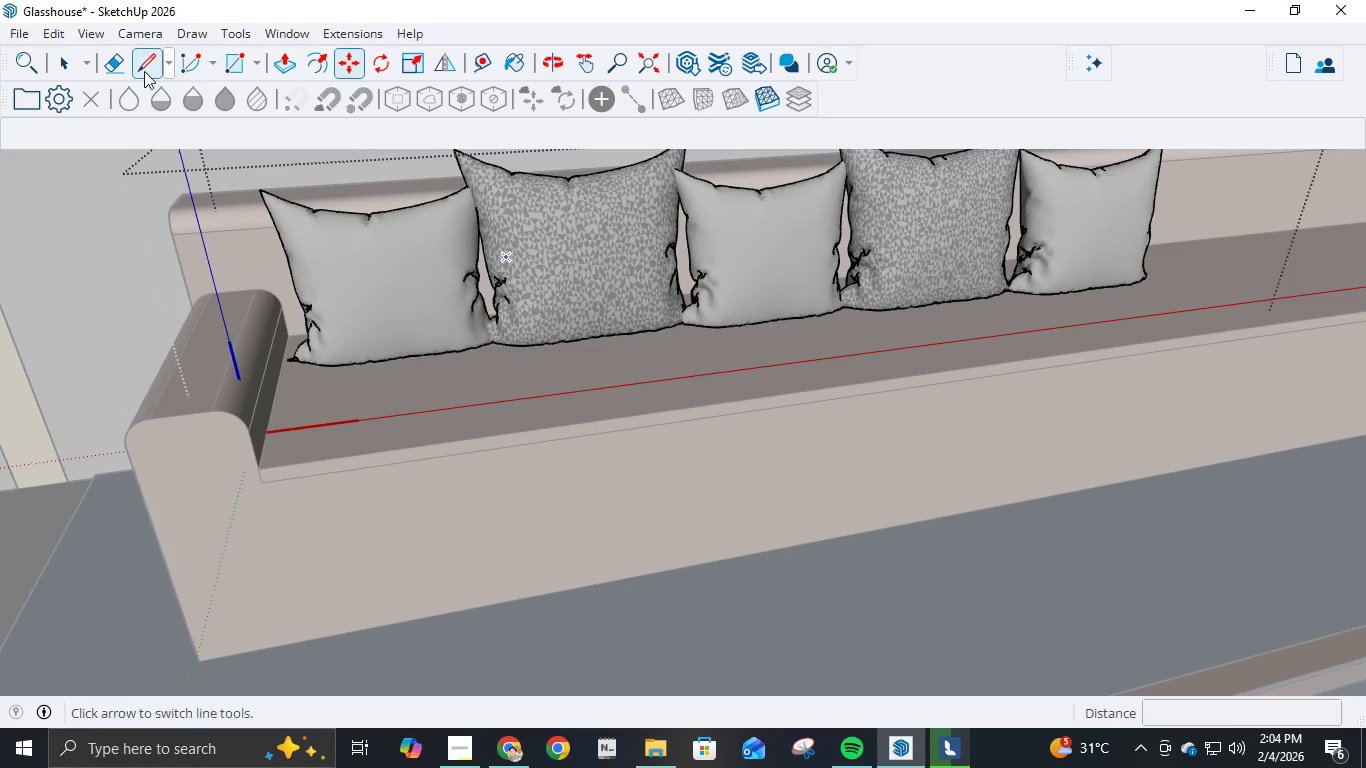 
left_click([78, 59])
 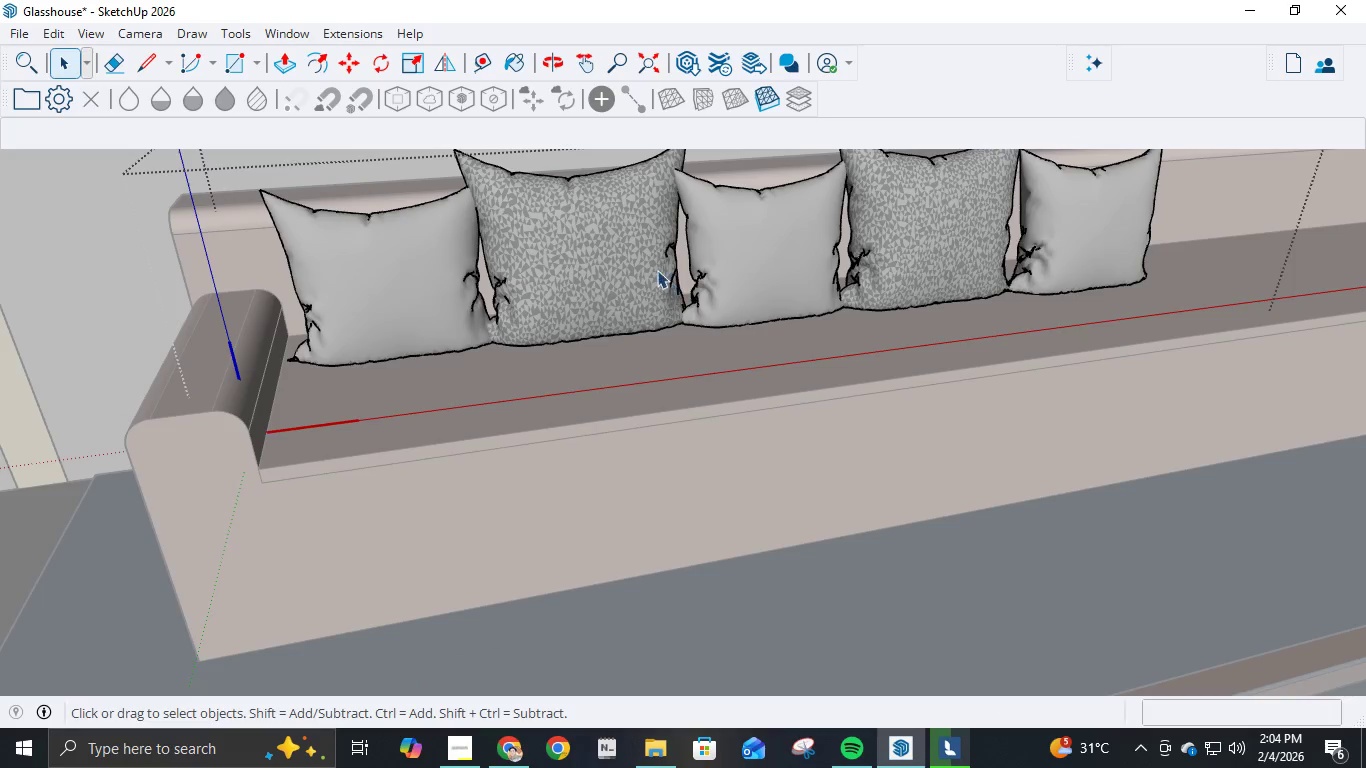 
left_click([576, 242])
 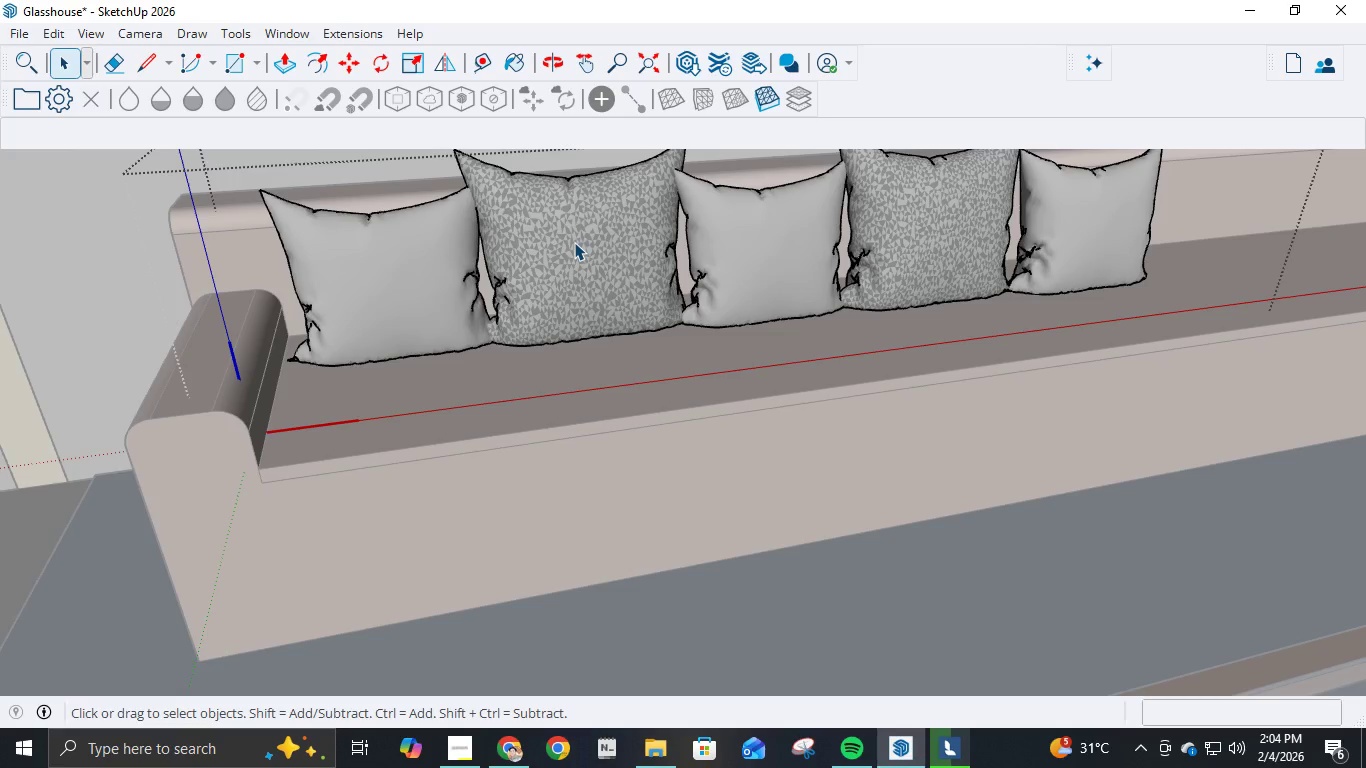 
left_click([574, 242])
 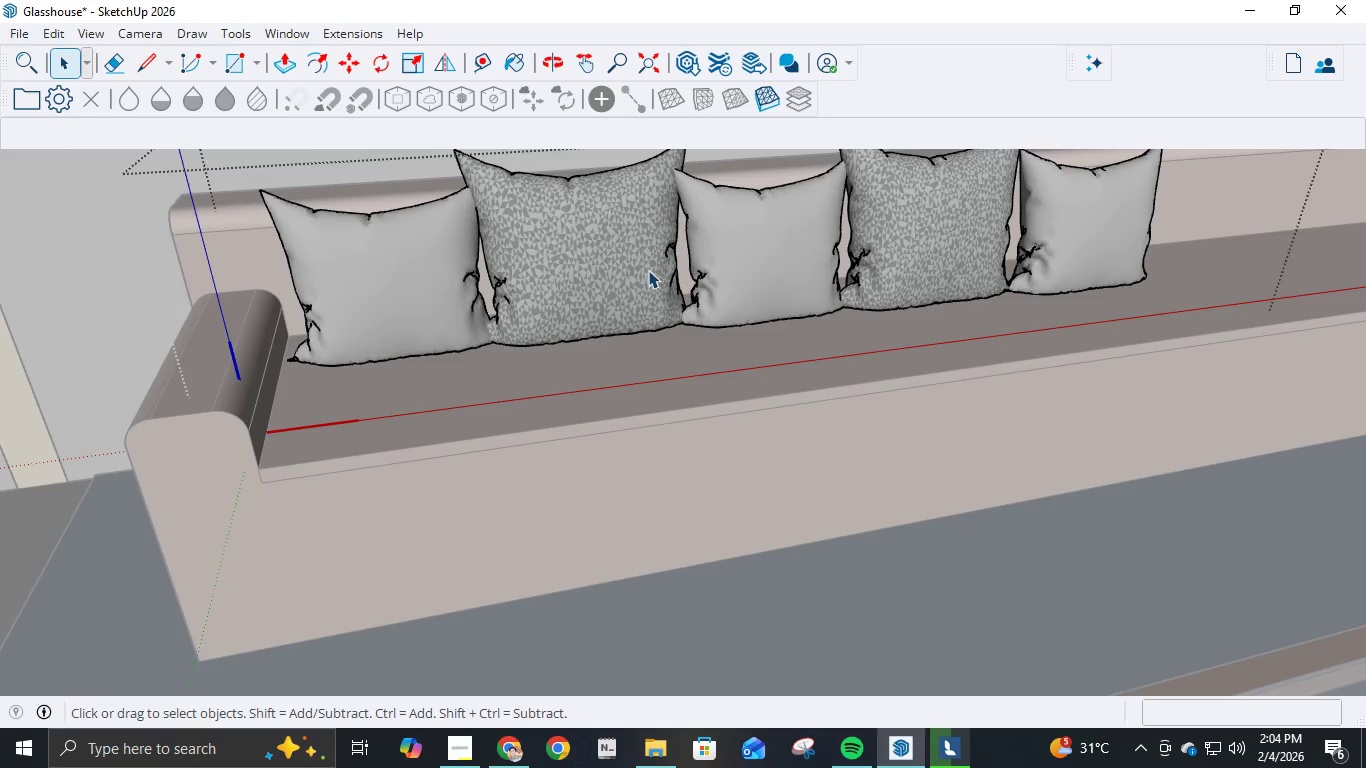 
scroll: coordinate [648, 270], scroll_direction: down, amount: 8.0
 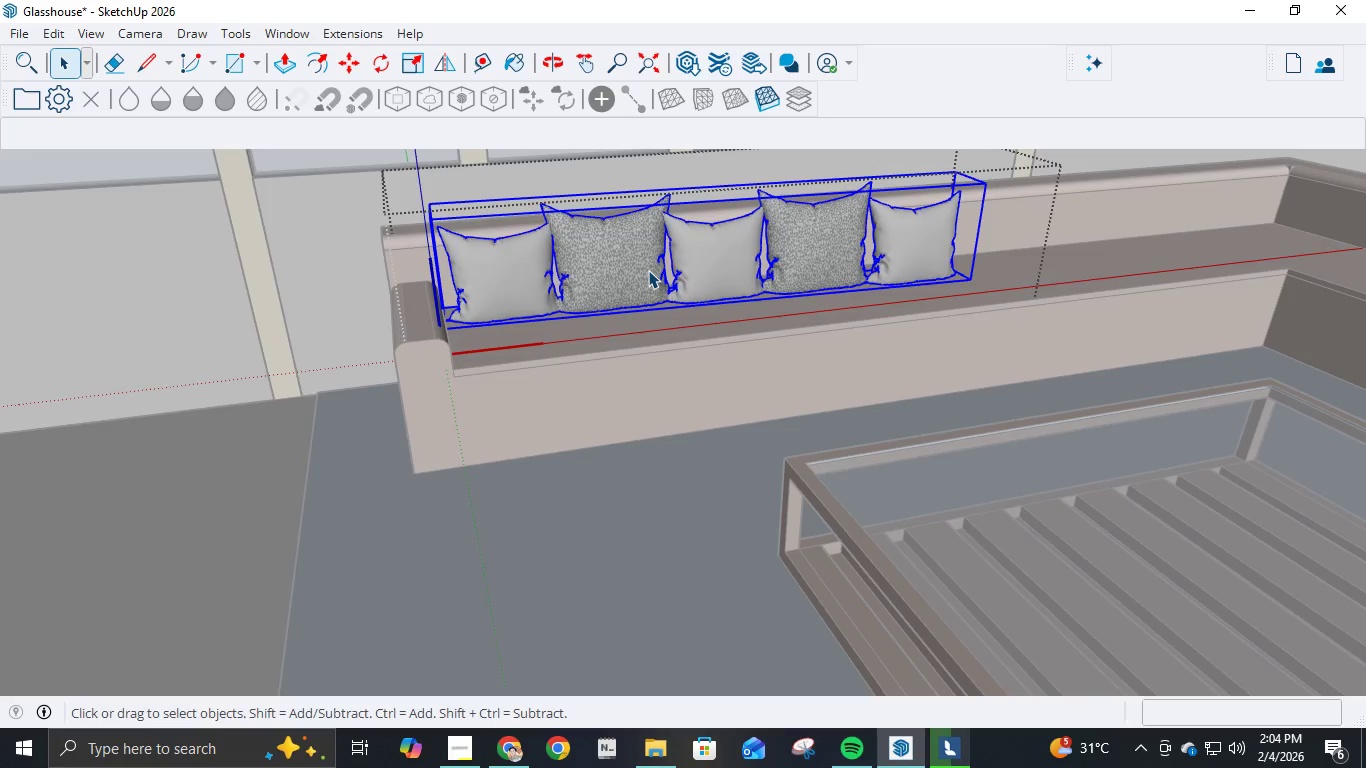 
left_click([648, 270])
 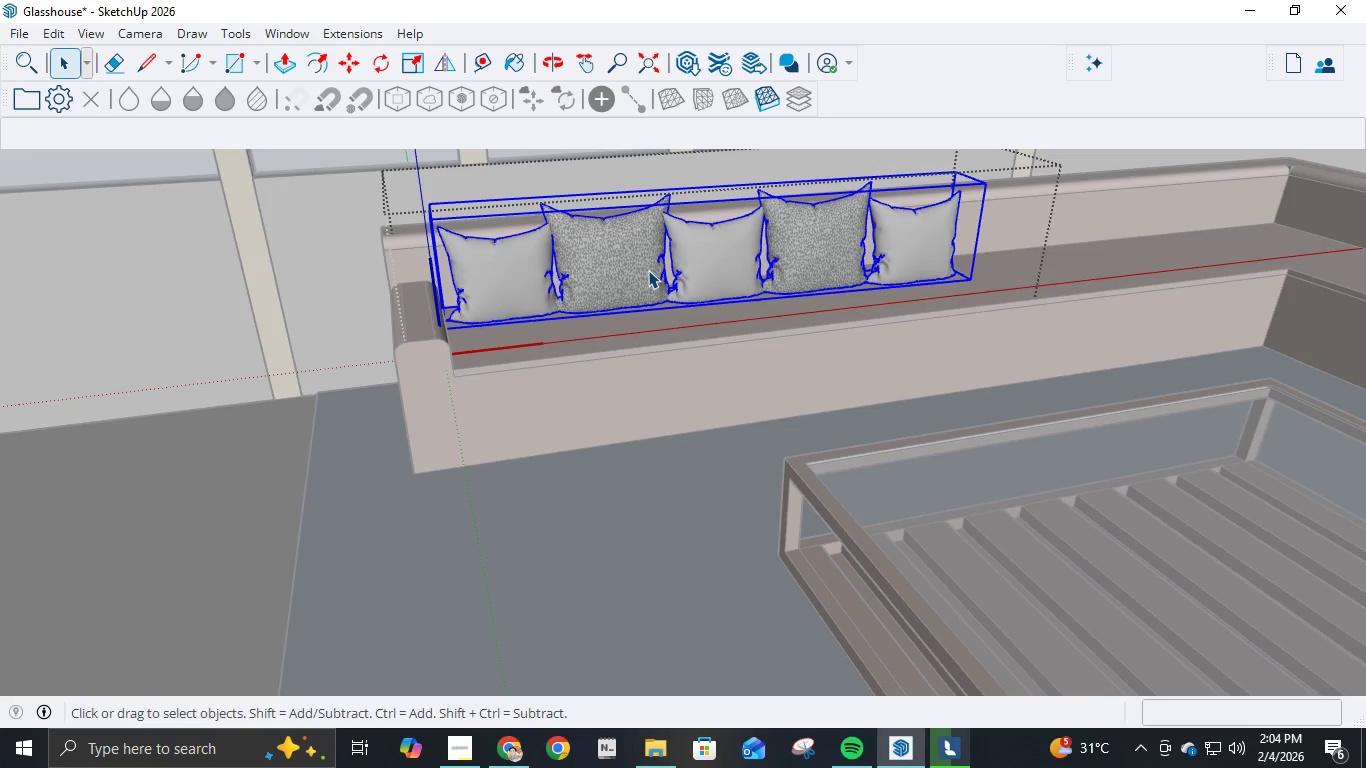 
right_click([648, 270])
 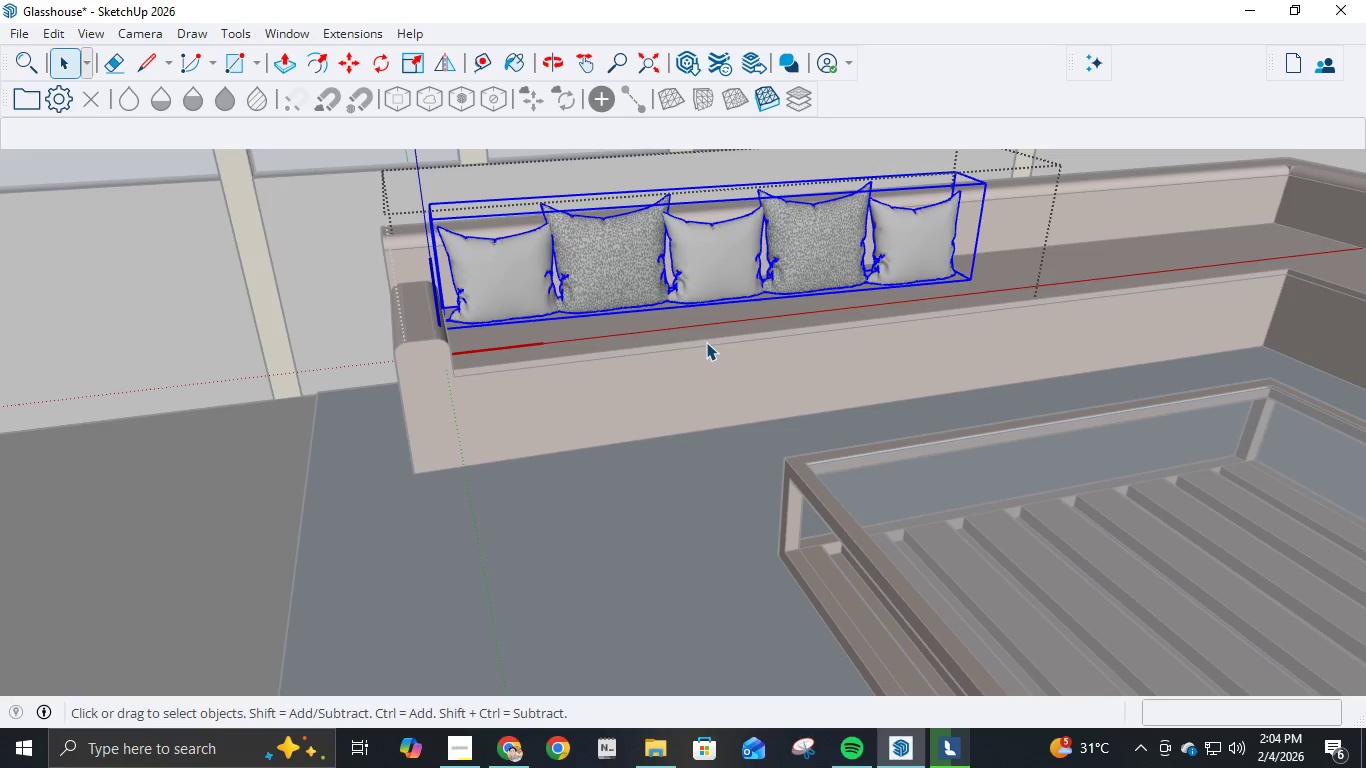 
key(Escape)
 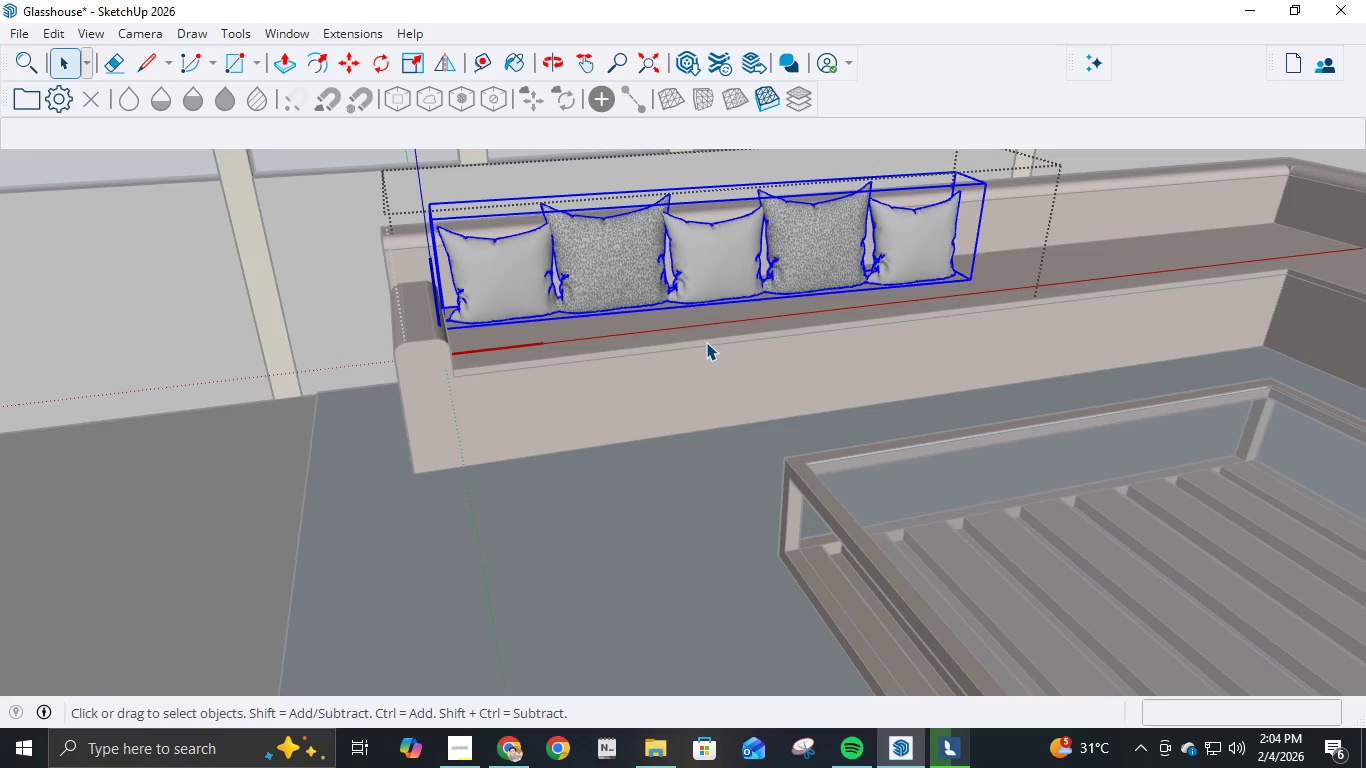 
key(Escape)
 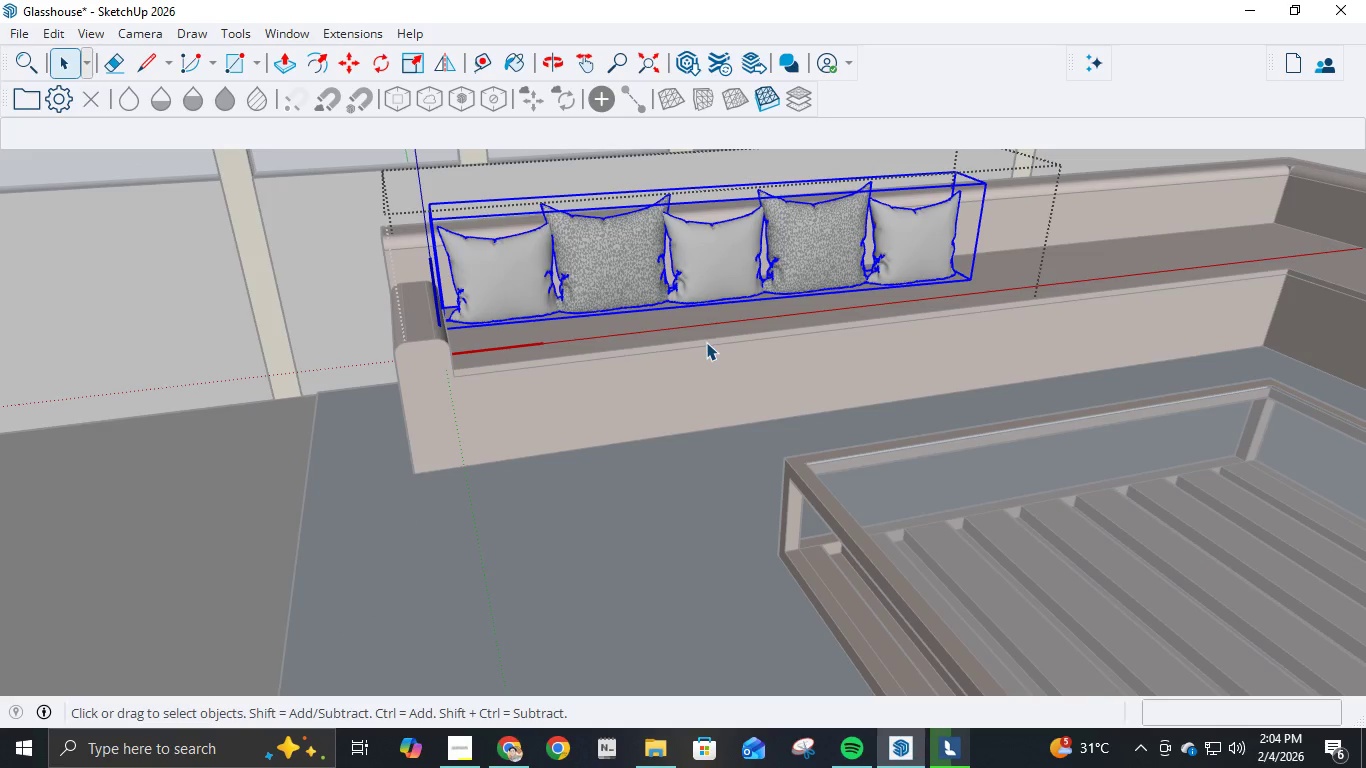 
key(Escape)
 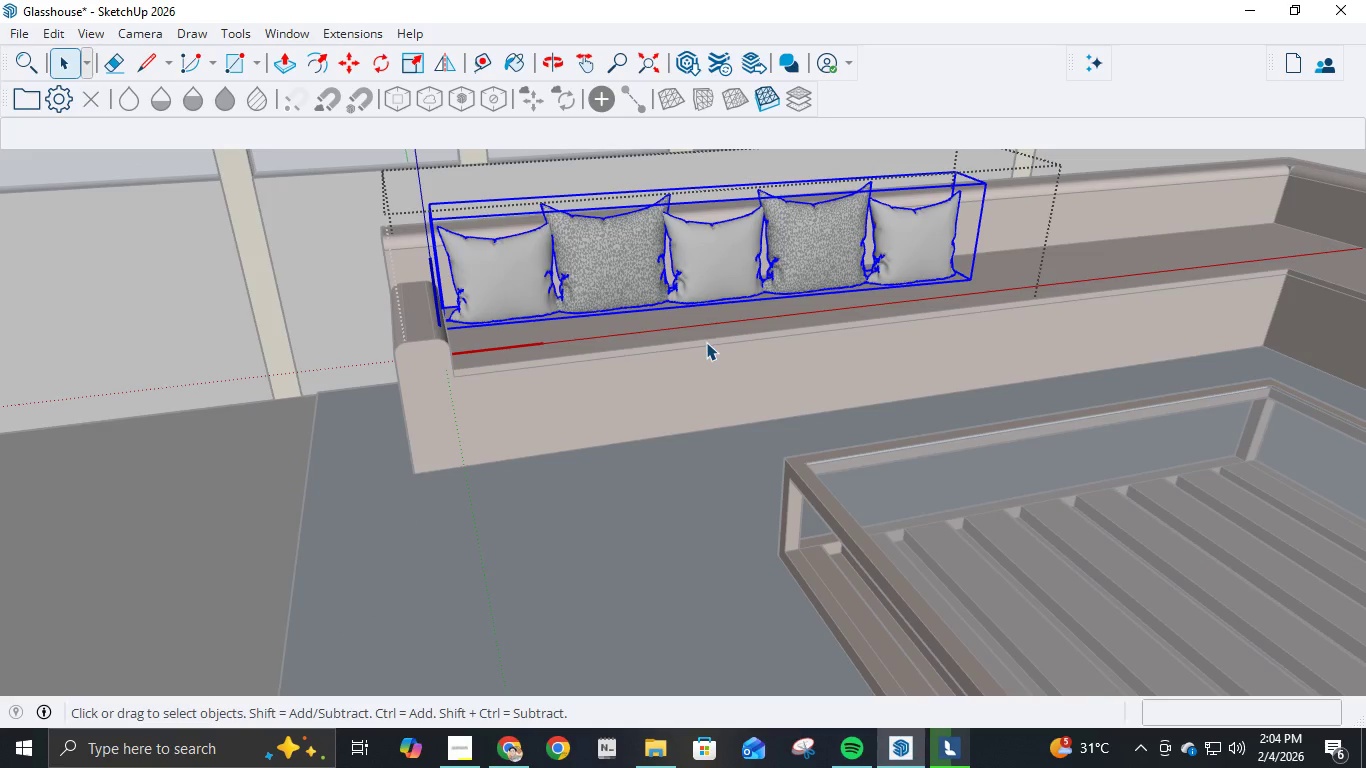 
key(Escape)
 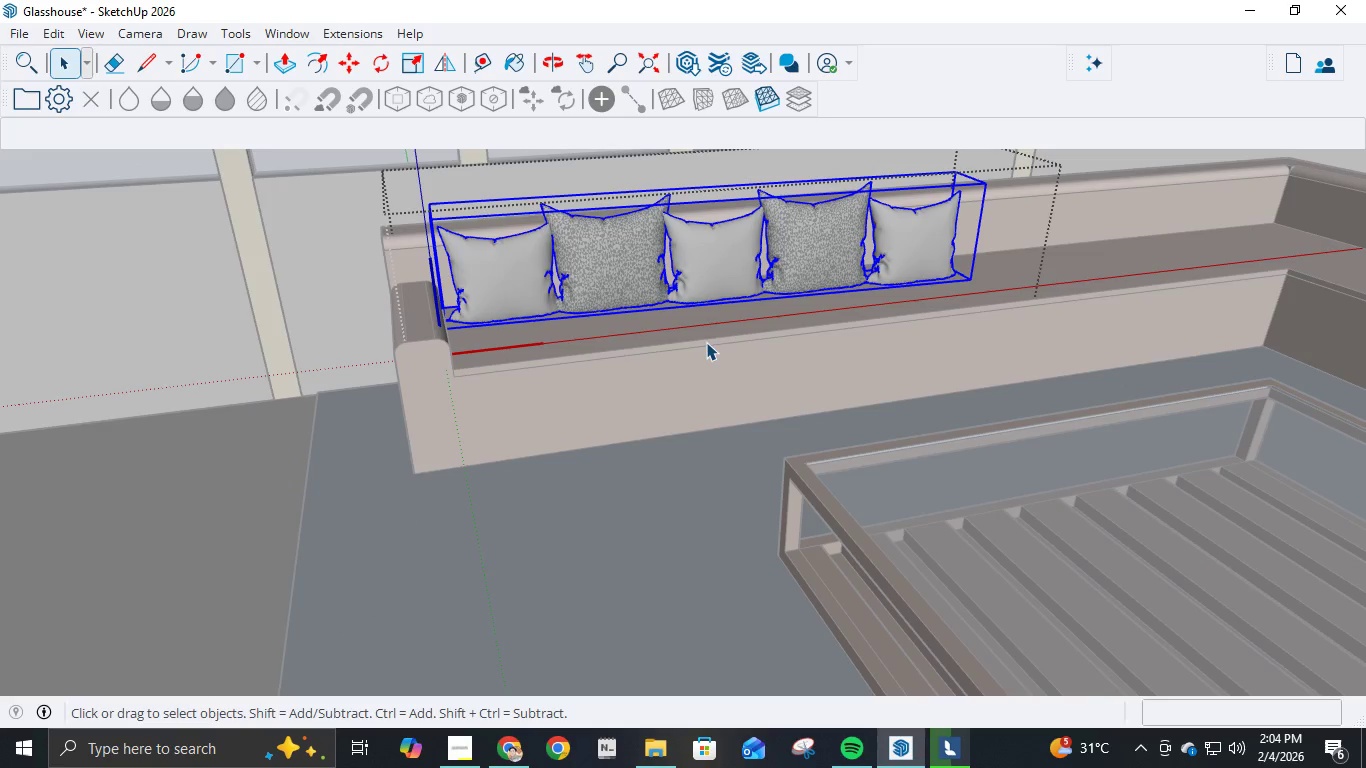 
key(Escape)
 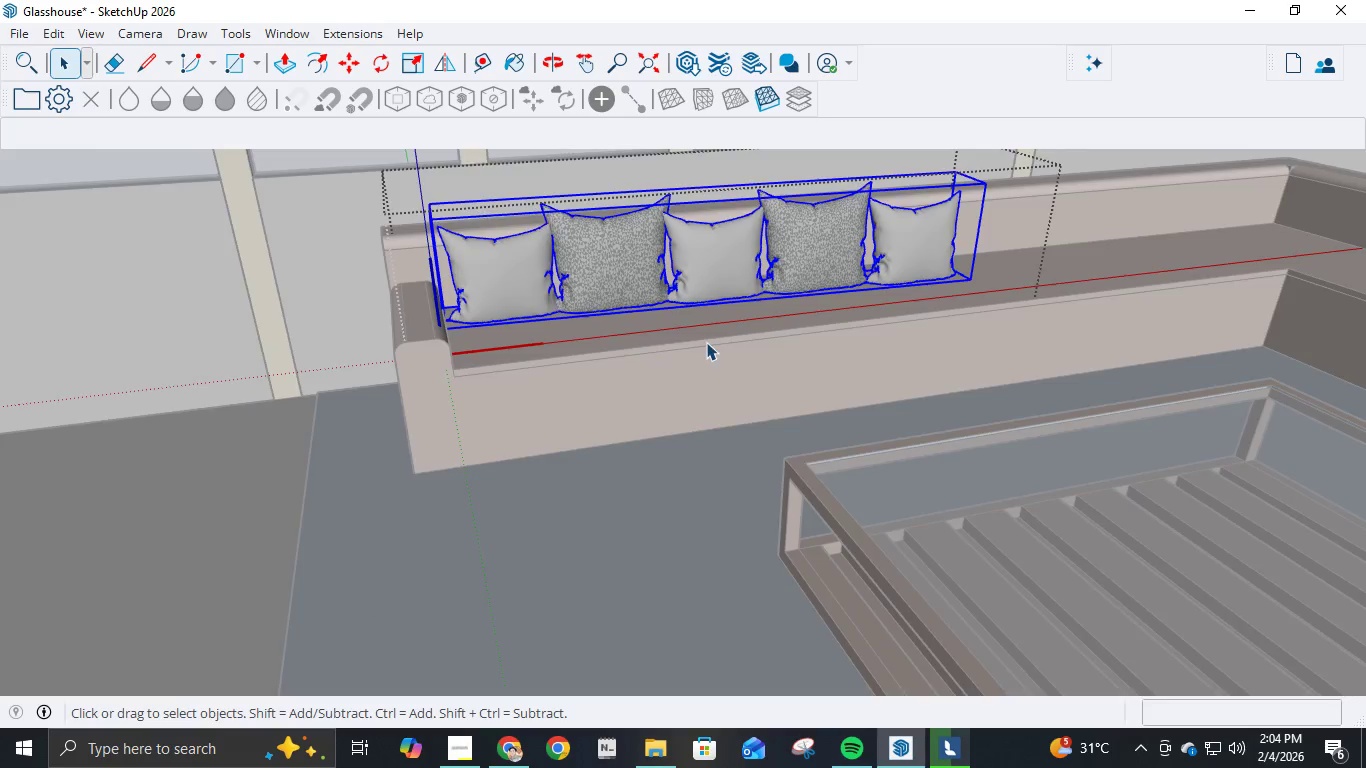 
left_click([706, 343])
 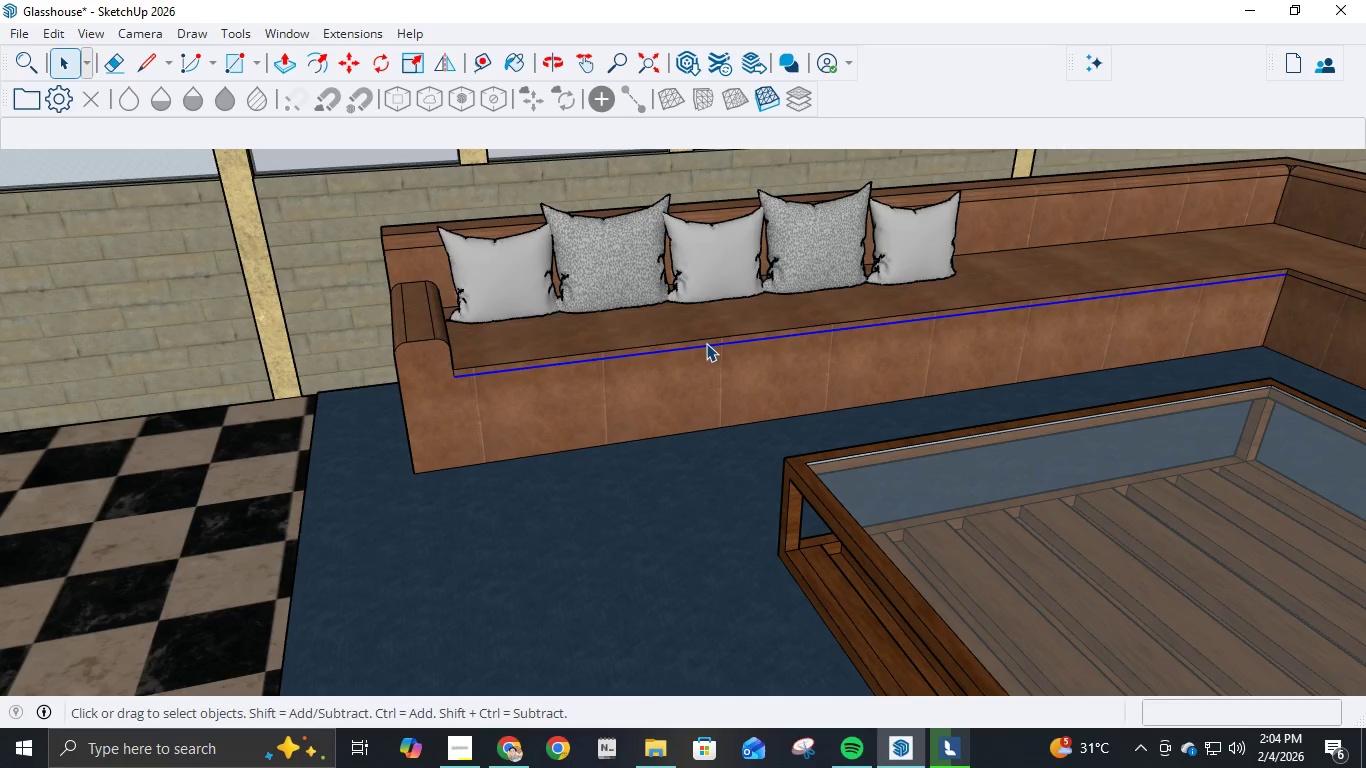 
scroll: coordinate [722, 355], scroll_direction: down, amount: 10.0
 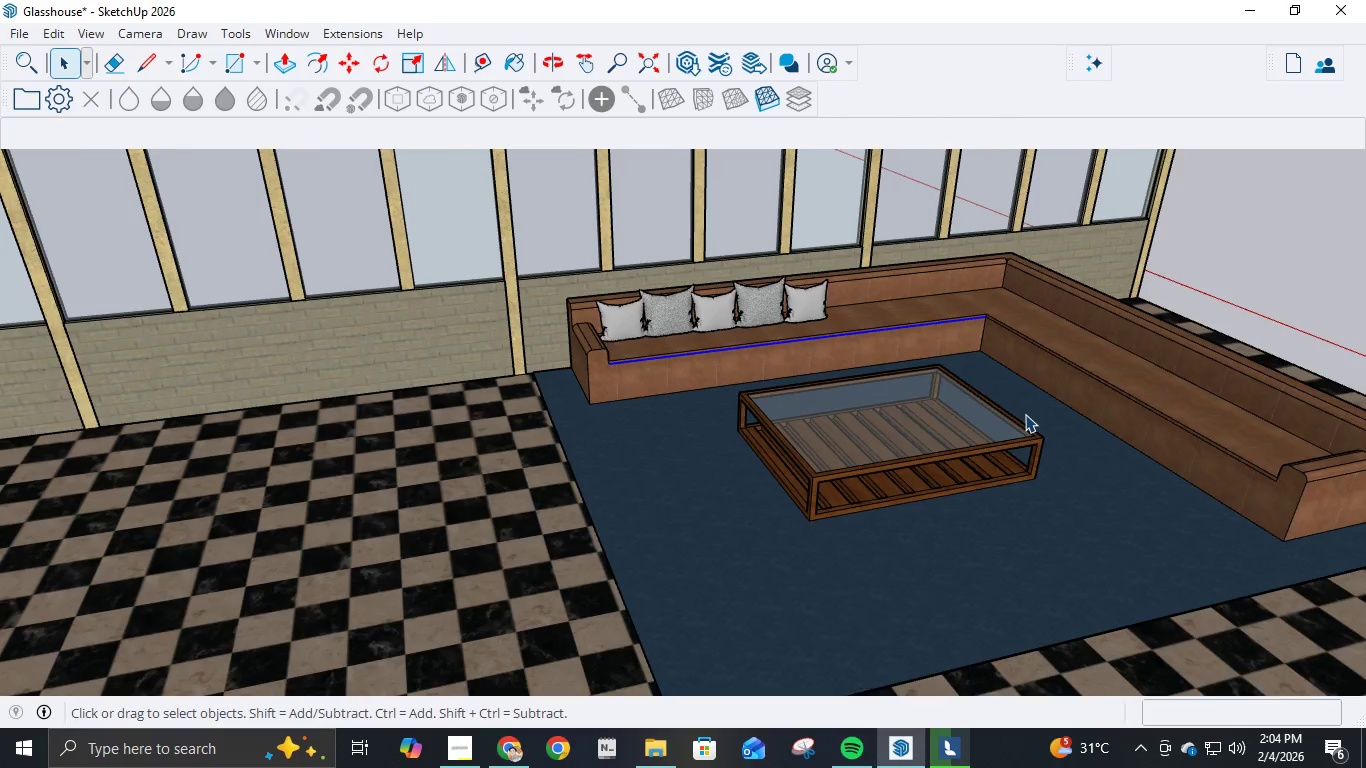 
scroll: coordinate [1028, 416], scroll_direction: none, amount: 0.0
 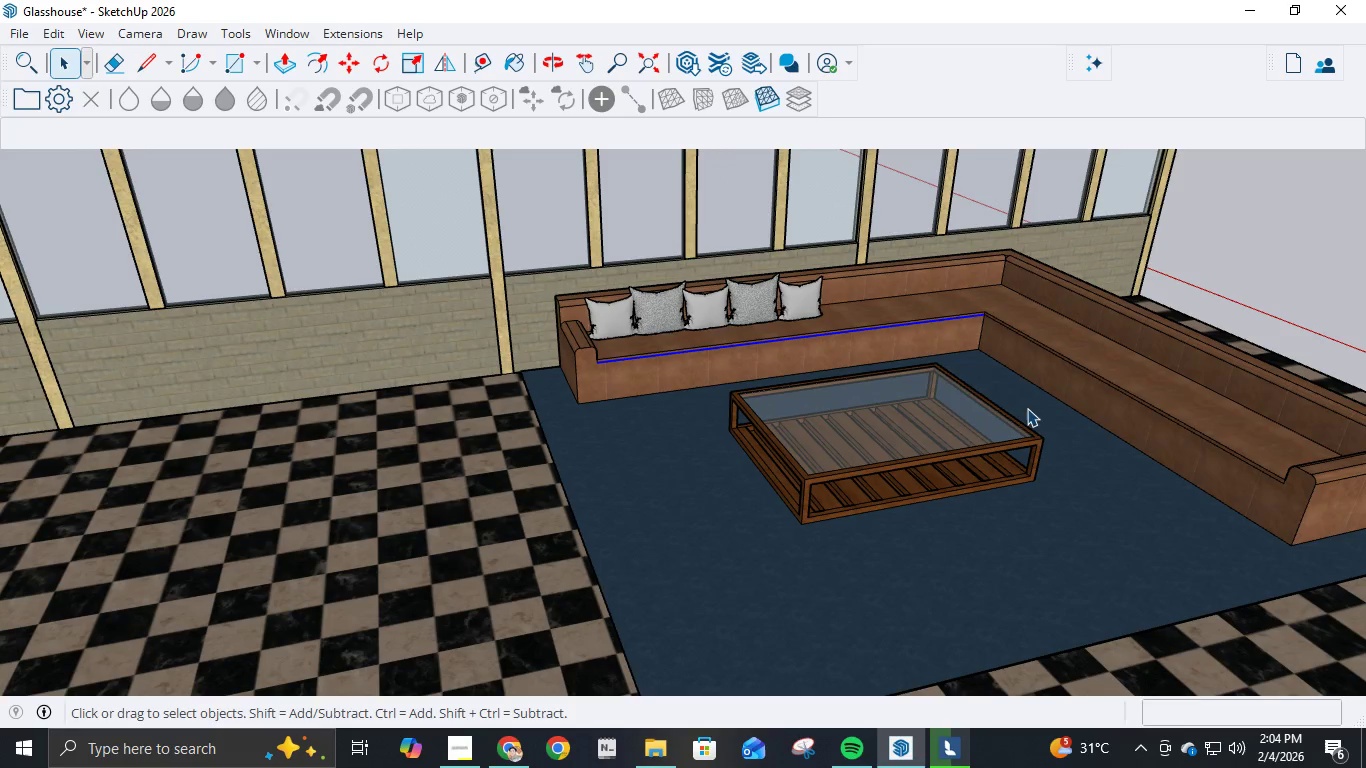 
left_click([762, 294])
 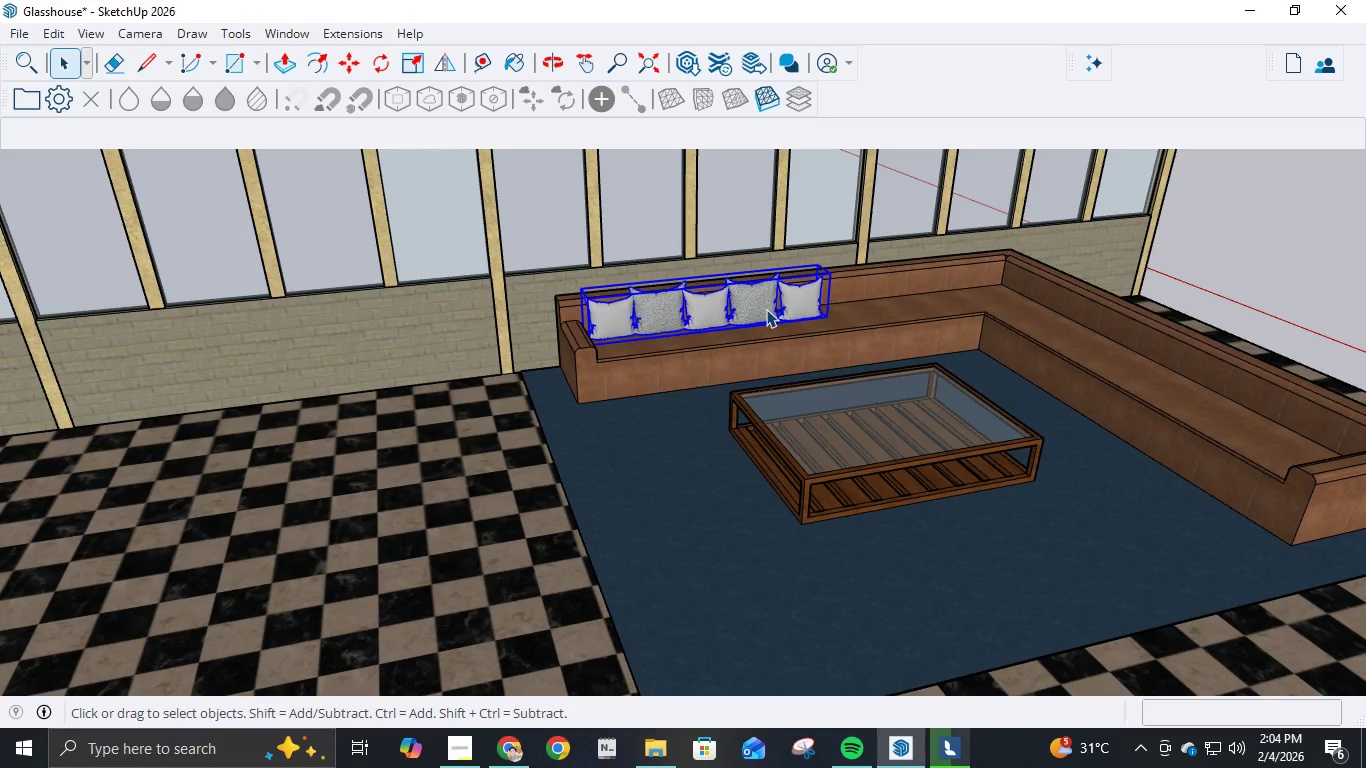 
key(Control+C)
 